 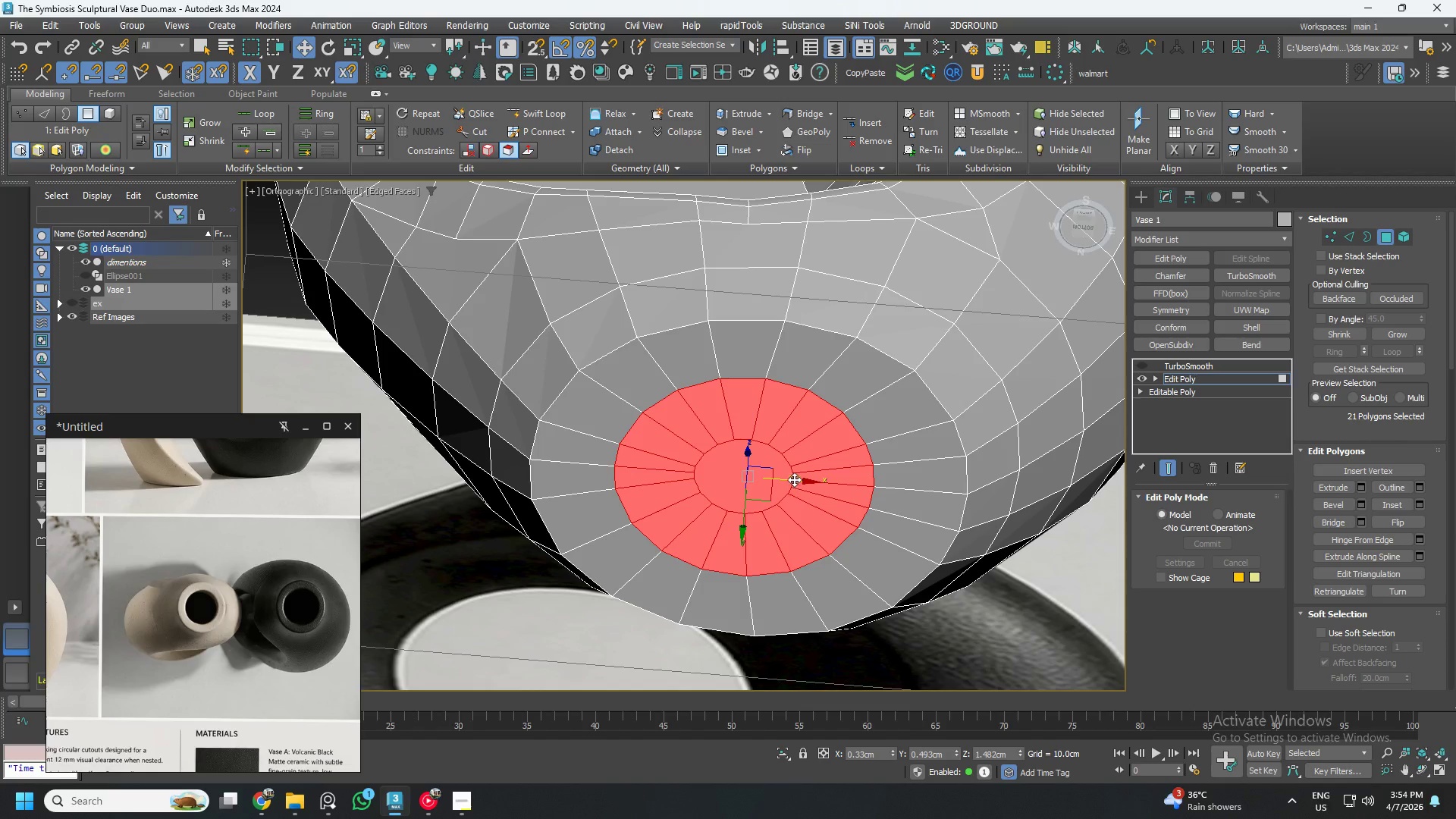 
key(2)
 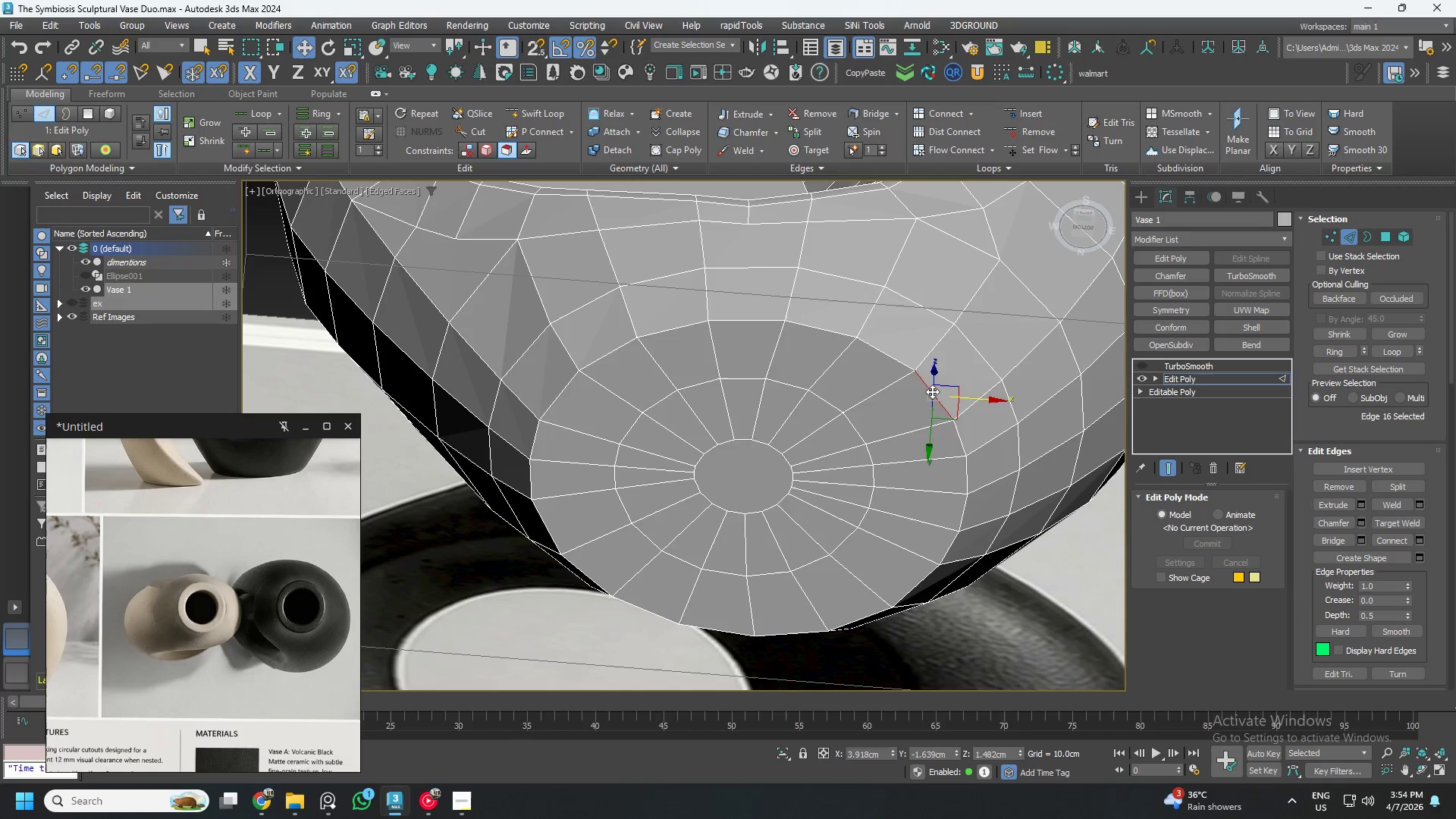 
double_click([932, 391])
 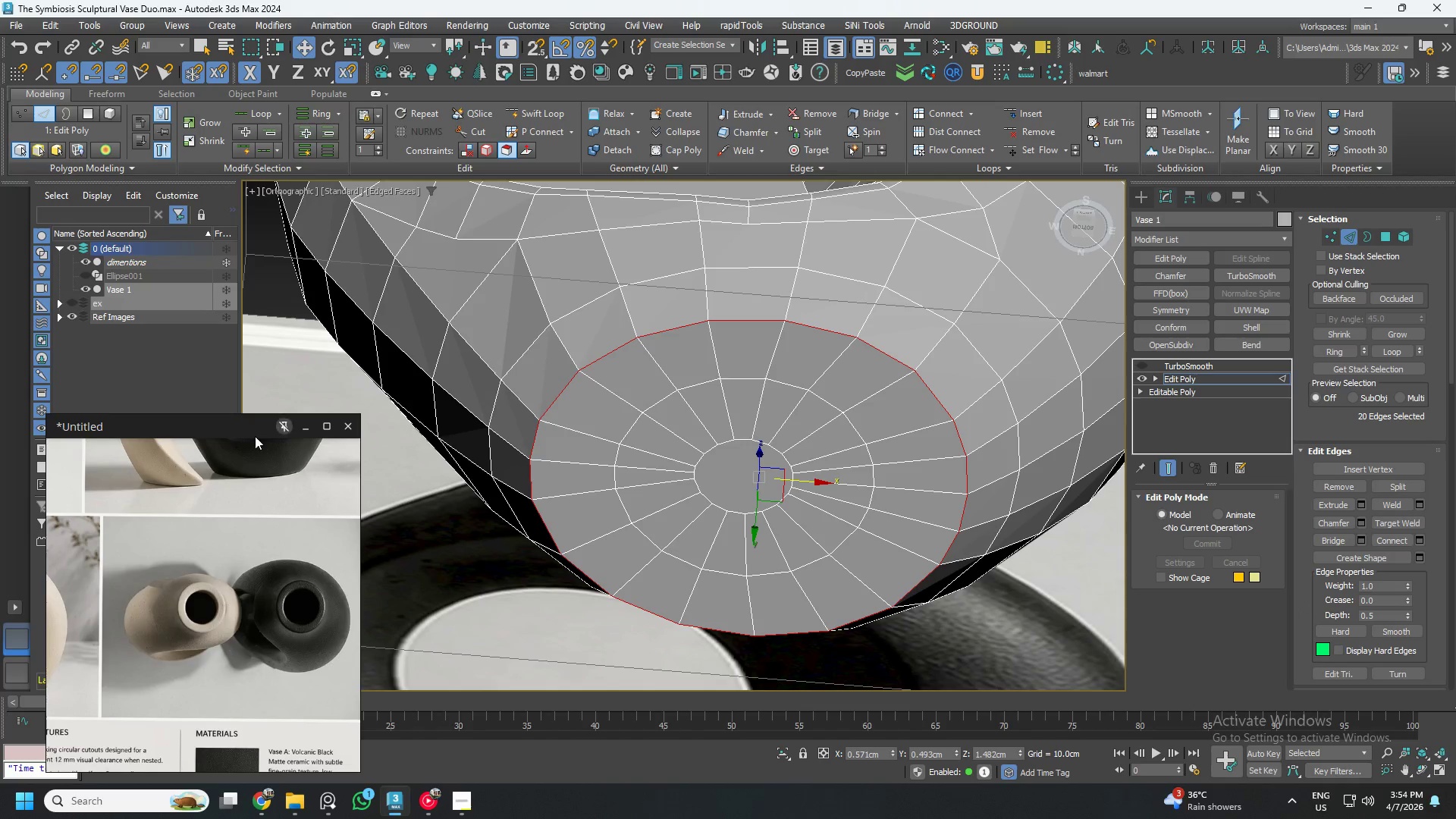 
scroll: coordinate [253, 521], scroll_direction: up, amount: 6.0
 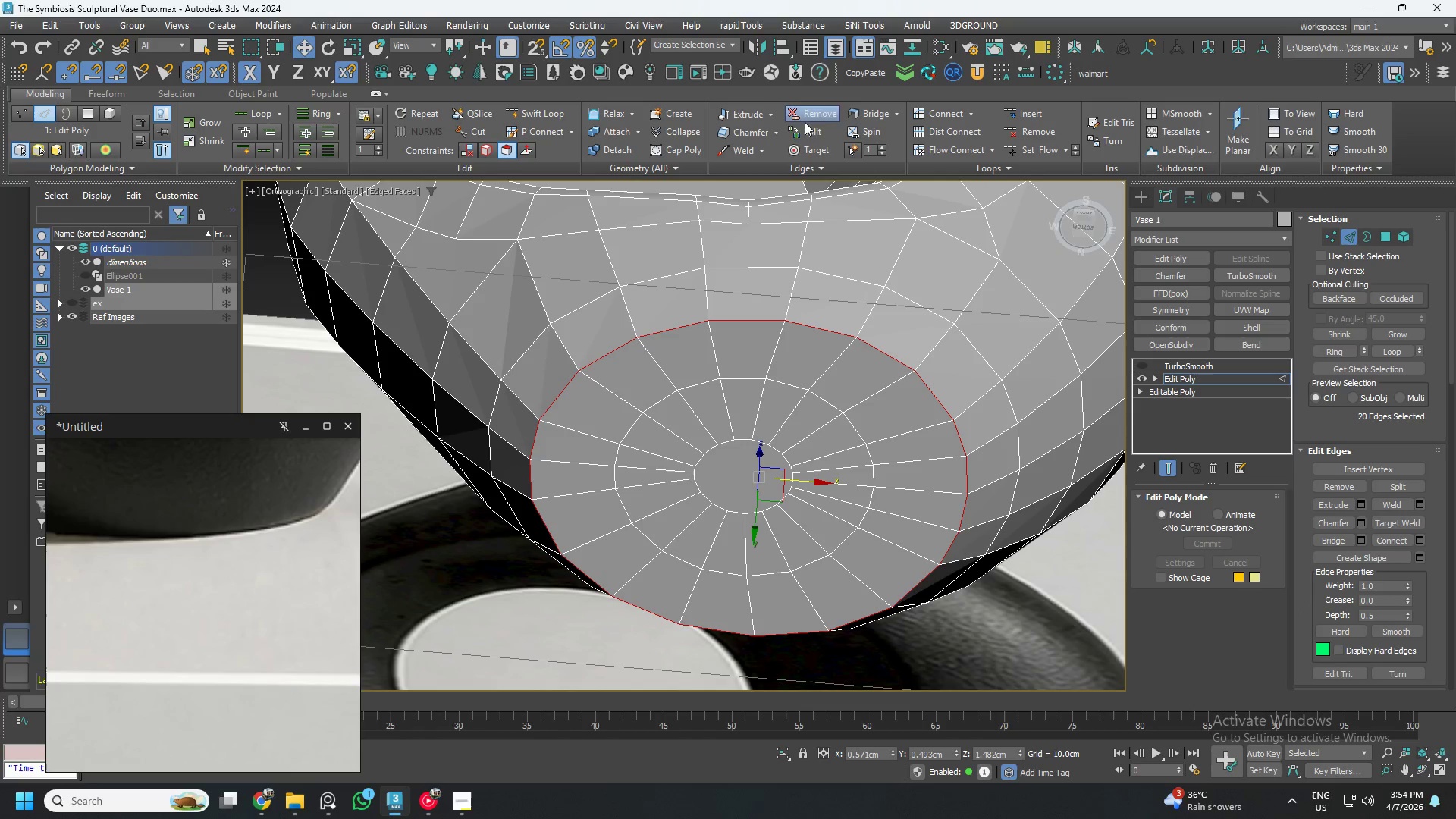 
double_click([770, 146])
 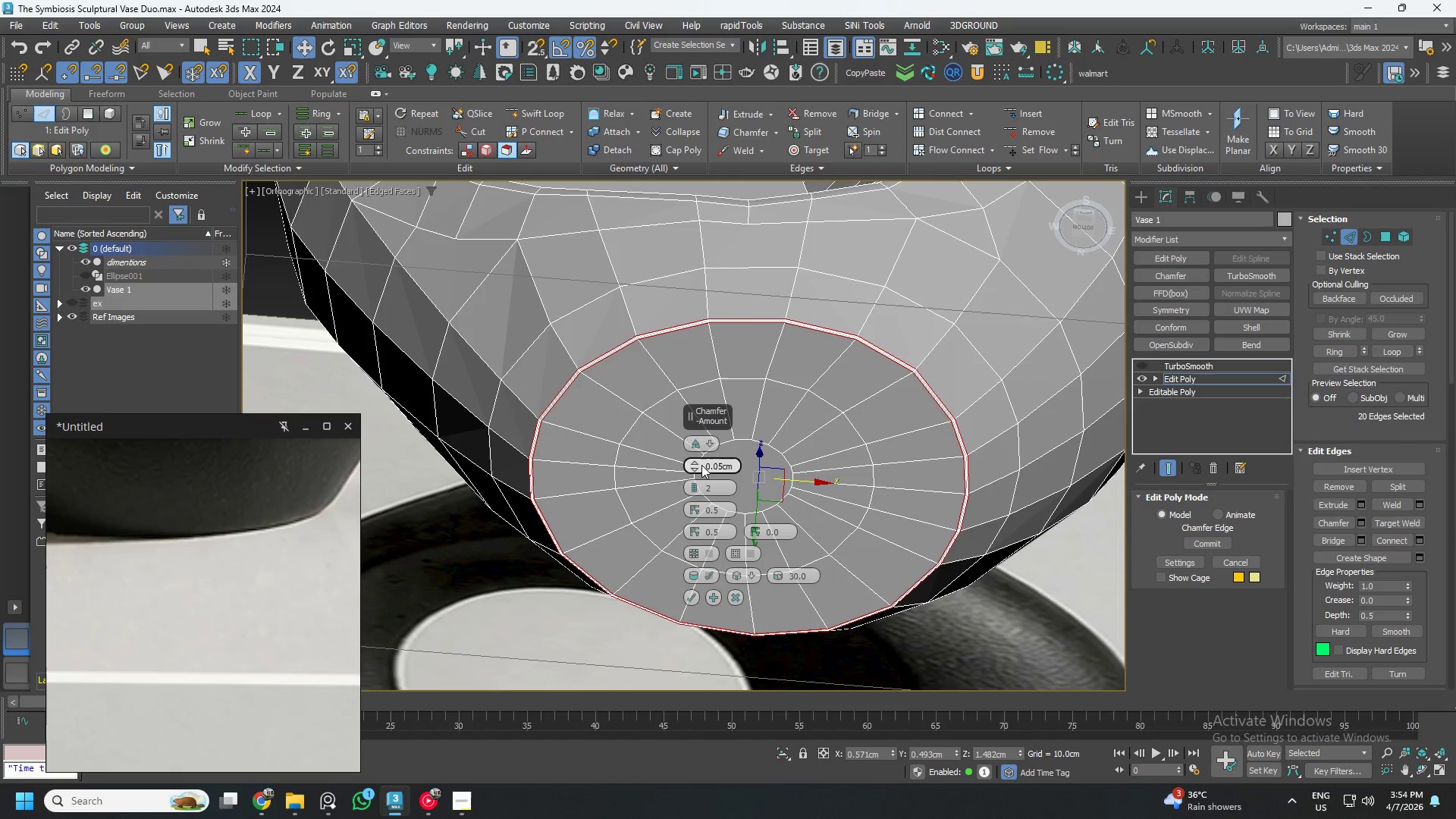 
left_click_drag(start_coordinate=[697, 463], to_coordinate=[674, 428])
 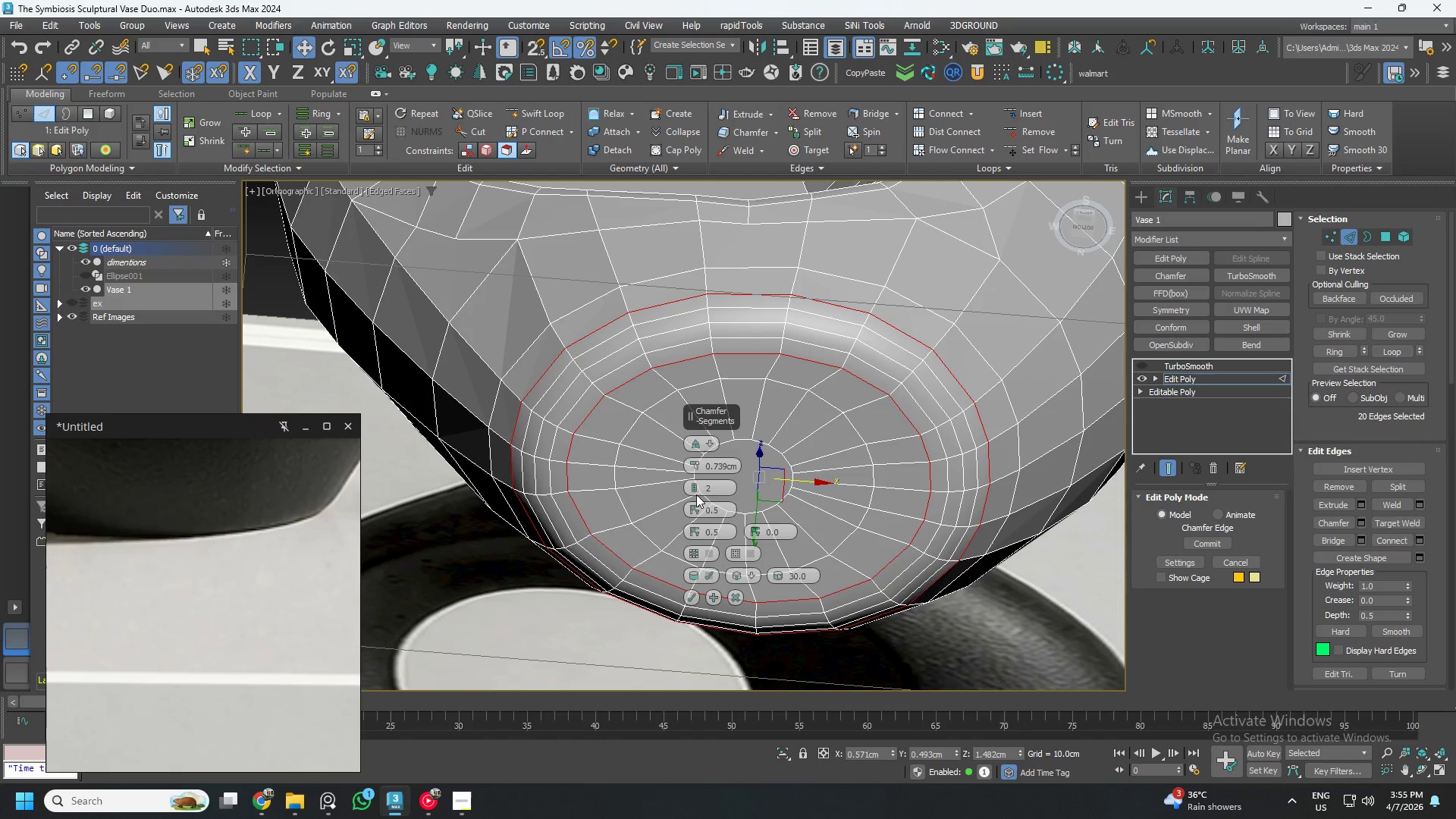 
left_click([692, 491])
 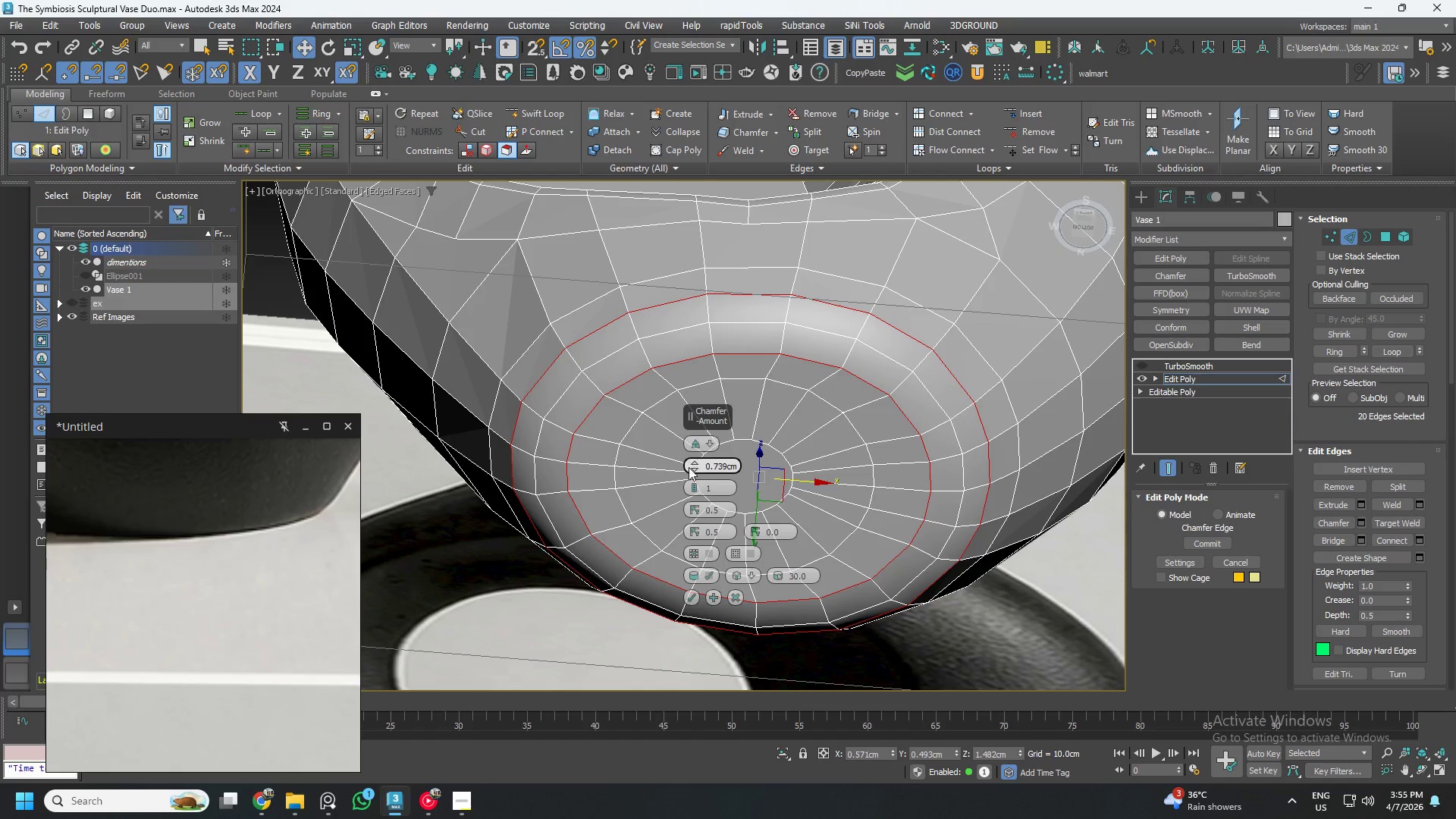 
double_click([723, 467])
 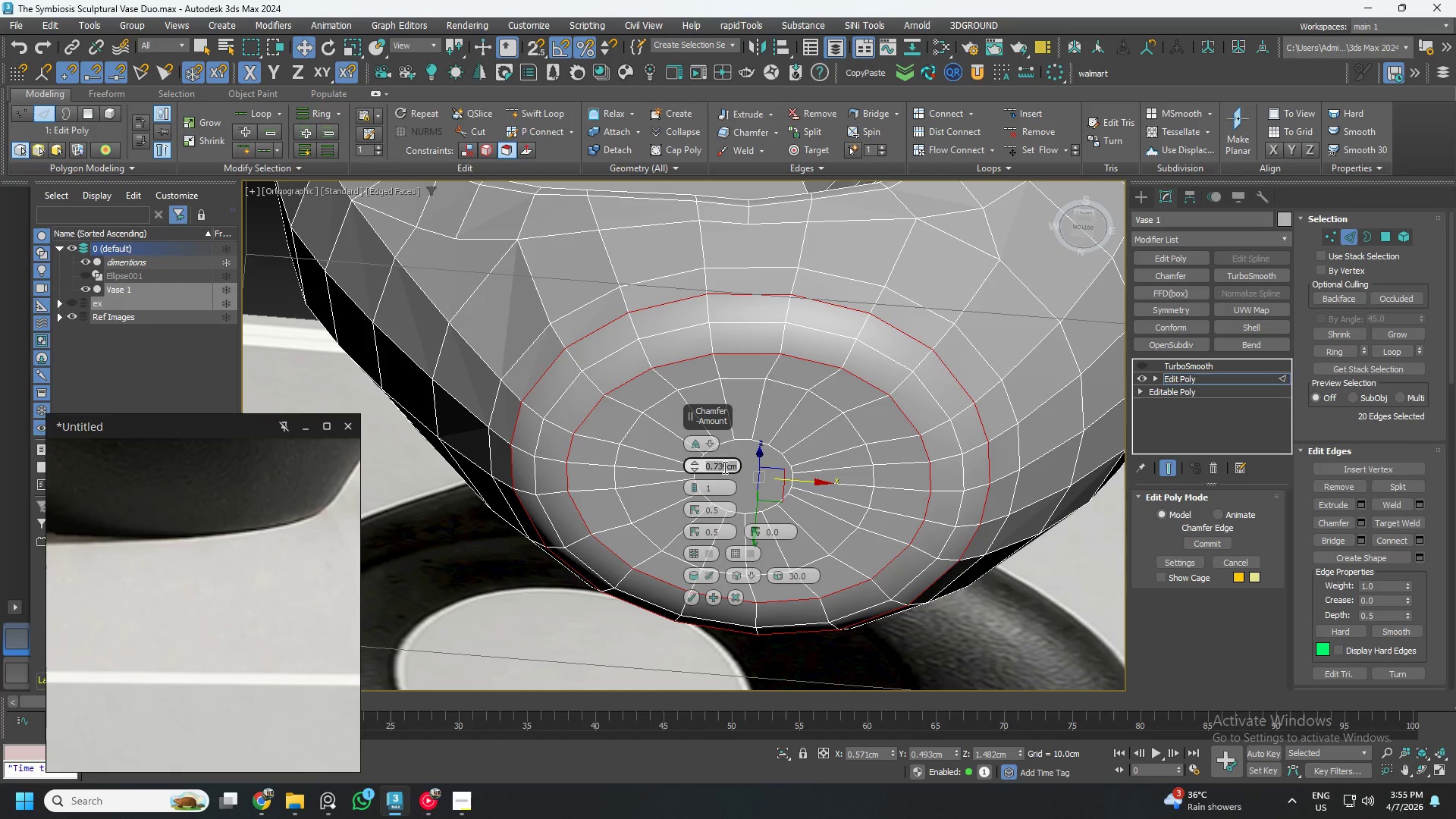 
key(NumpadDecimal)
 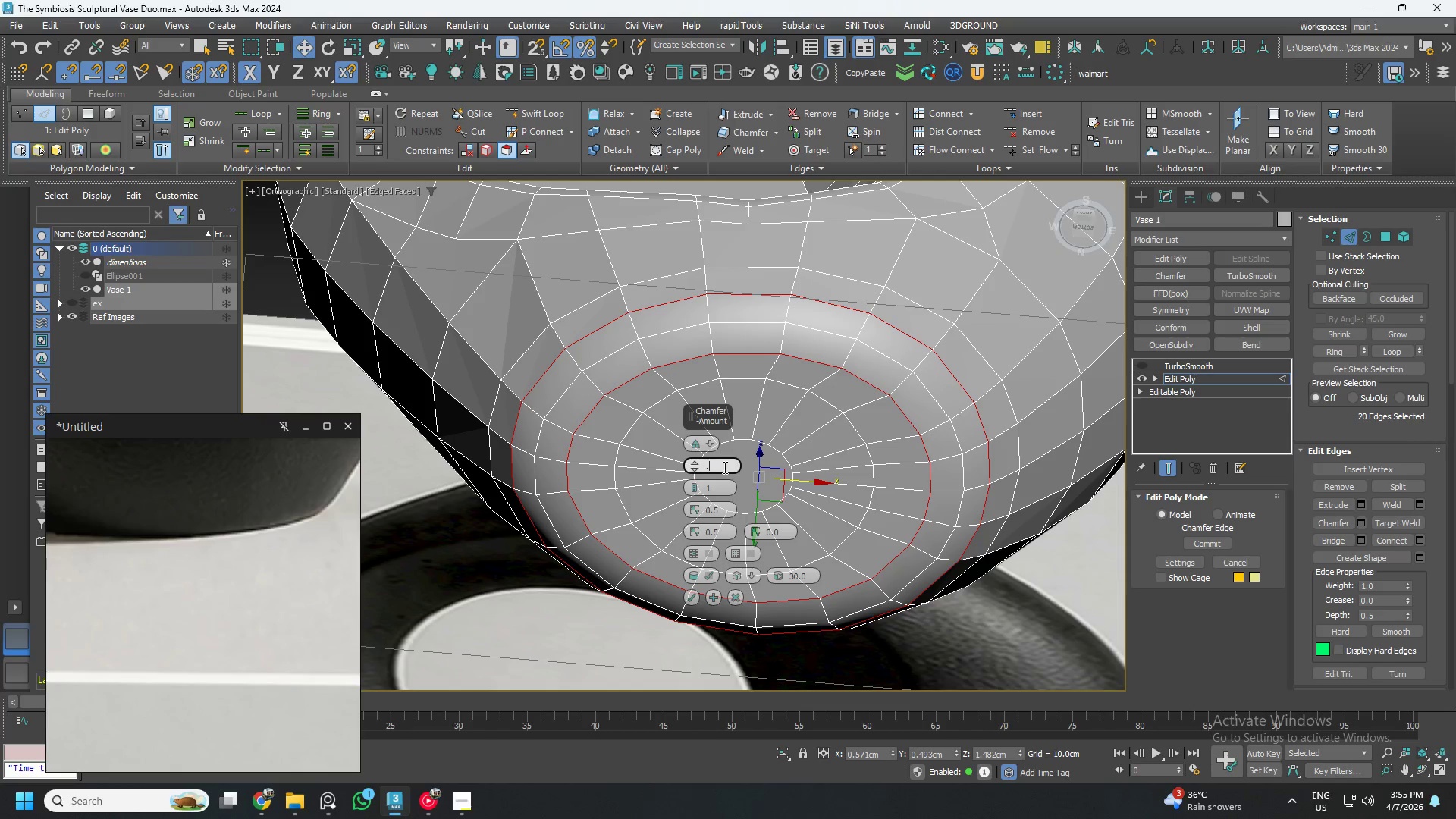 
key(Numpad5)
 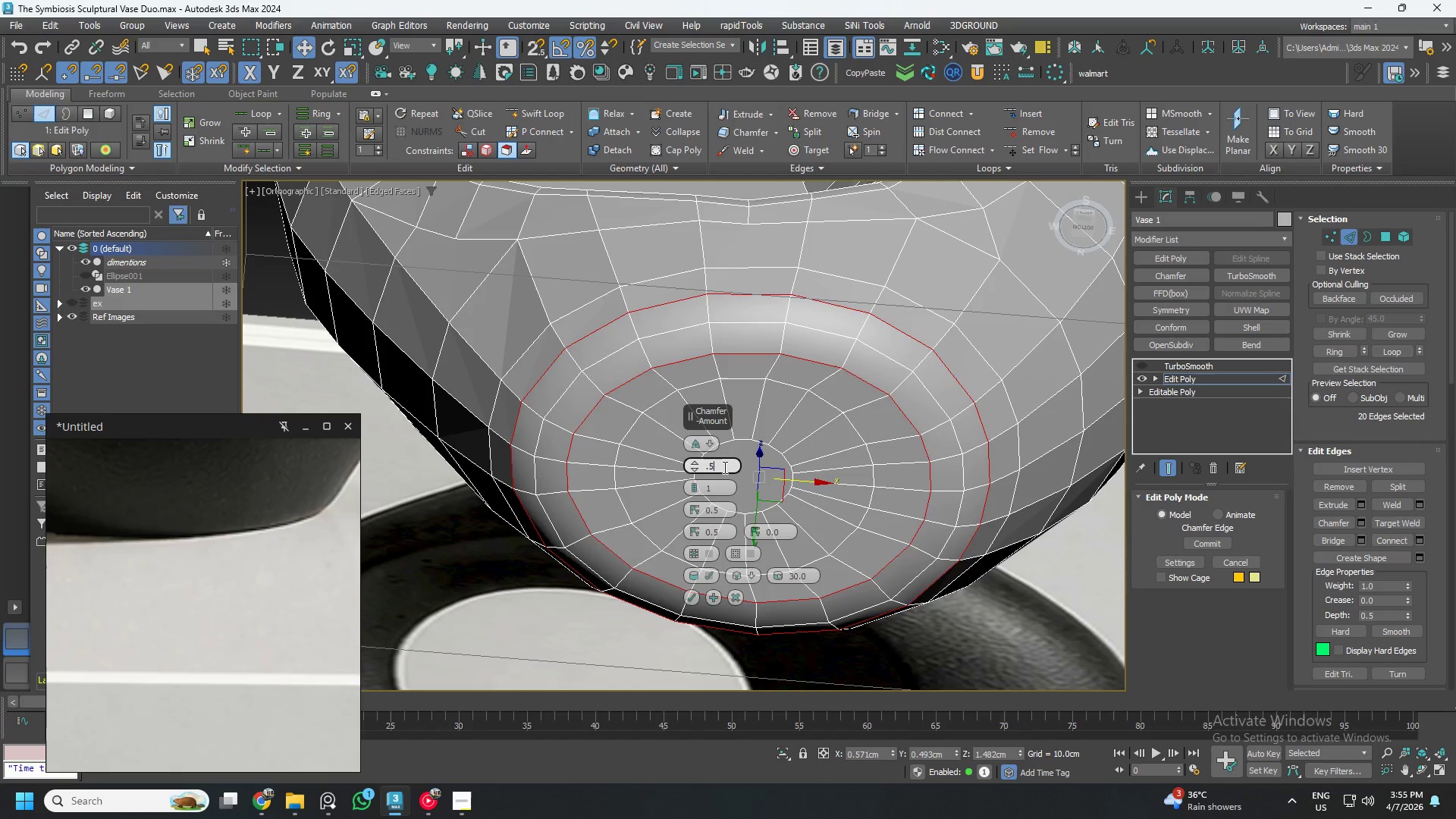 
key(NumpadEnter)
 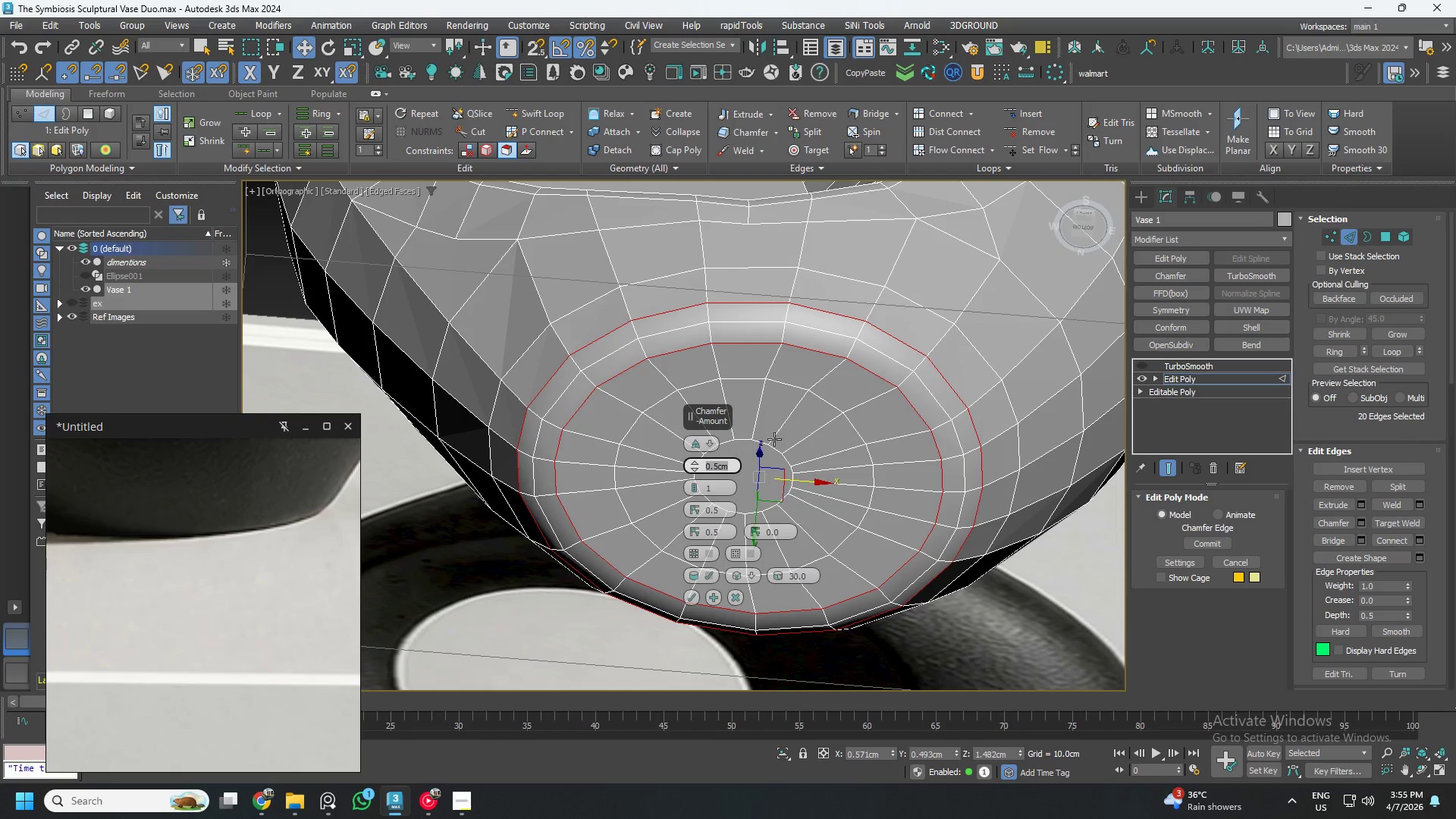 
scroll: coordinate [892, 430], scroll_direction: down, amount: 2.0
 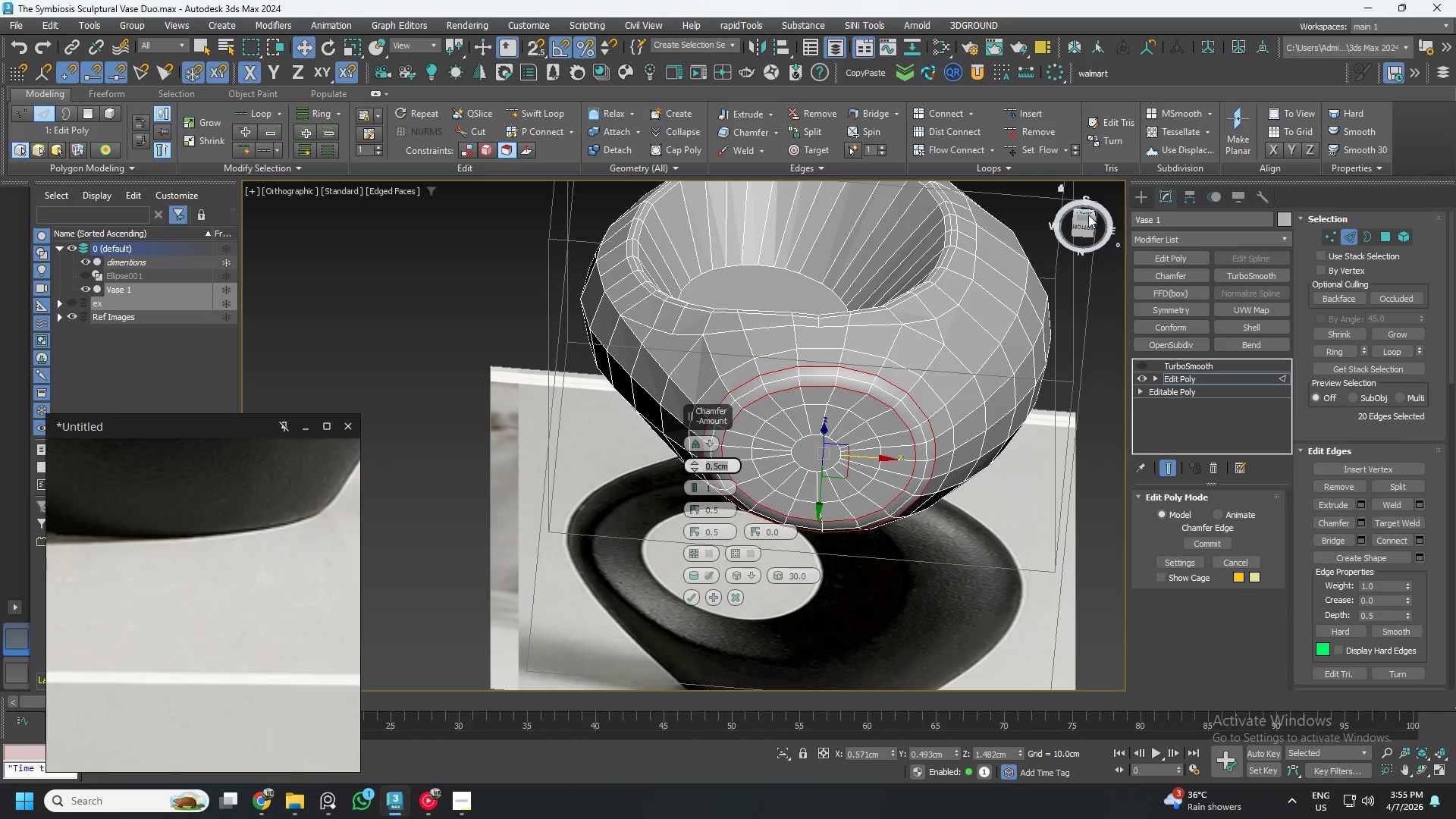 
left_click([1087, 209])
 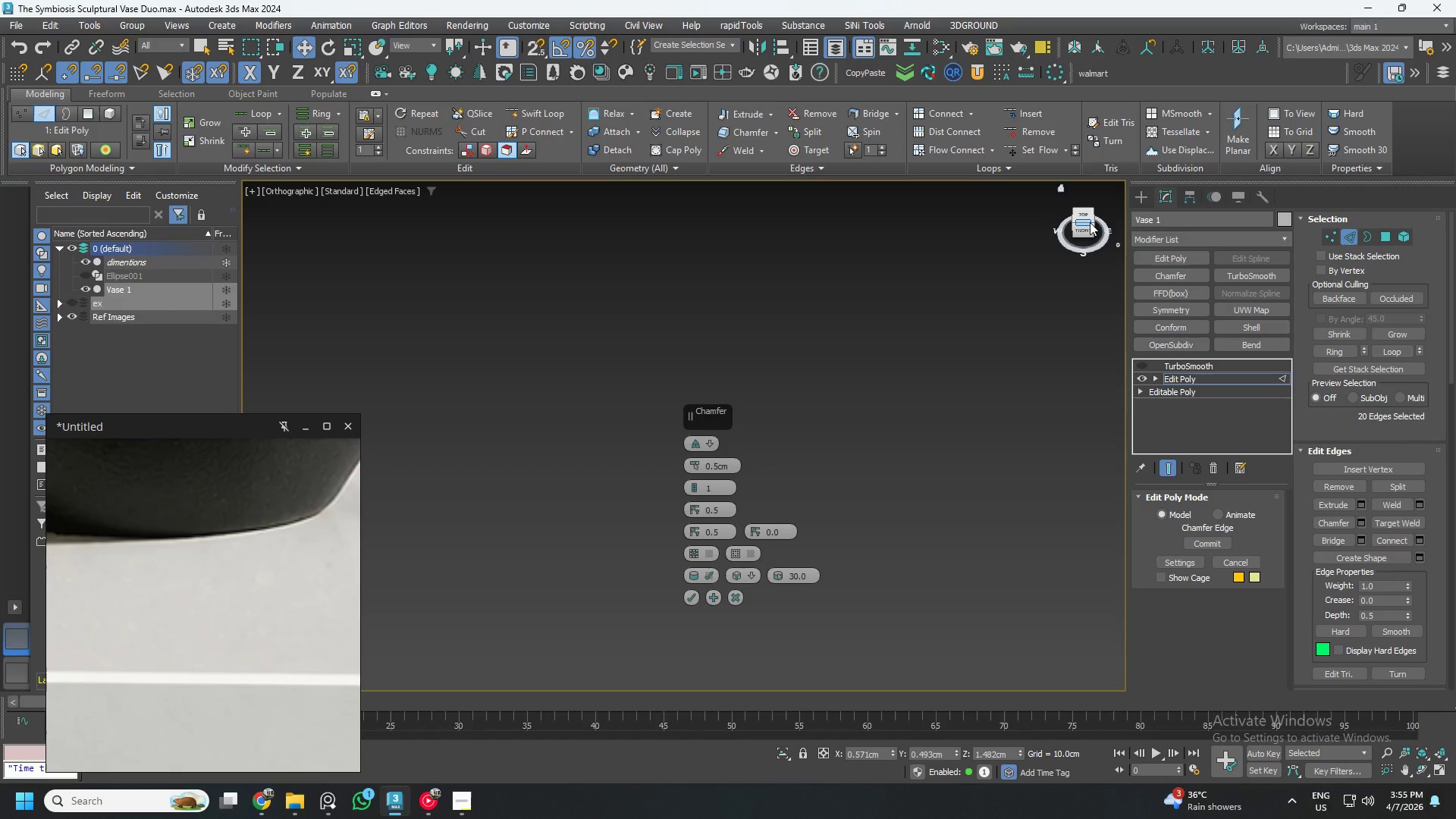 
left_click([1085, 230])
 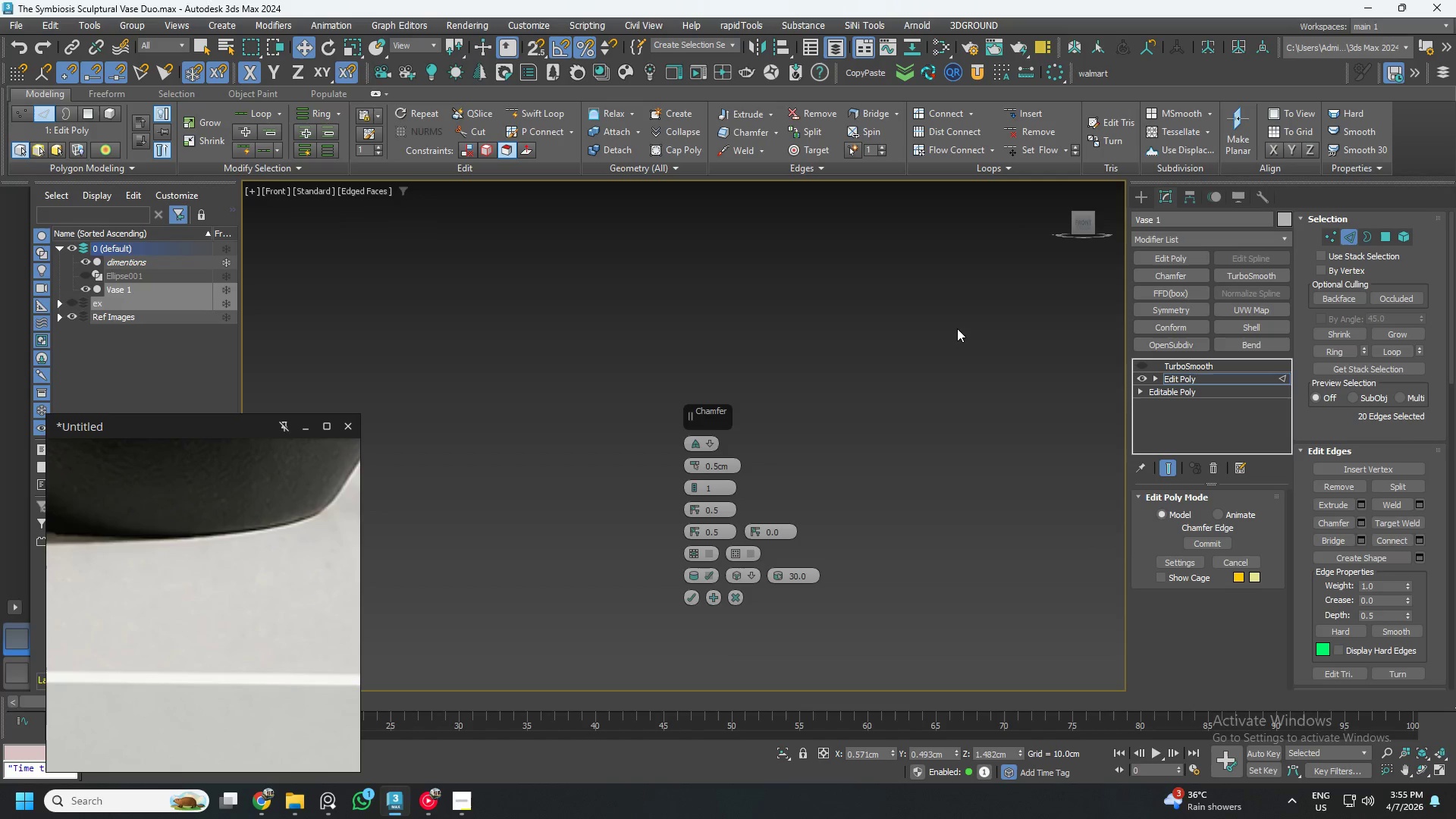 
key(Z)
 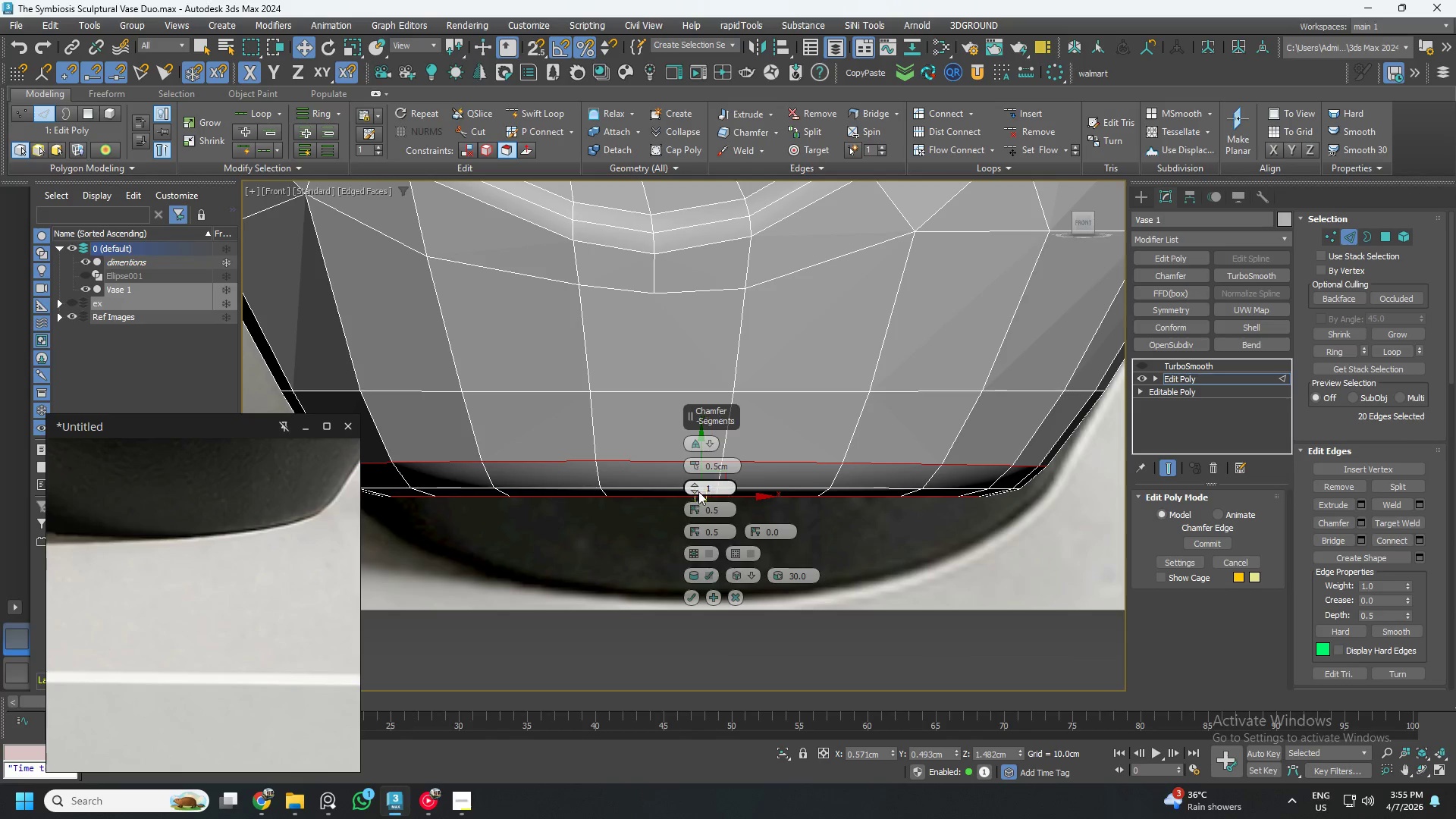 
left_click_drag(start_coordinate=[698, 466], to_coordinate=[698, 493])
 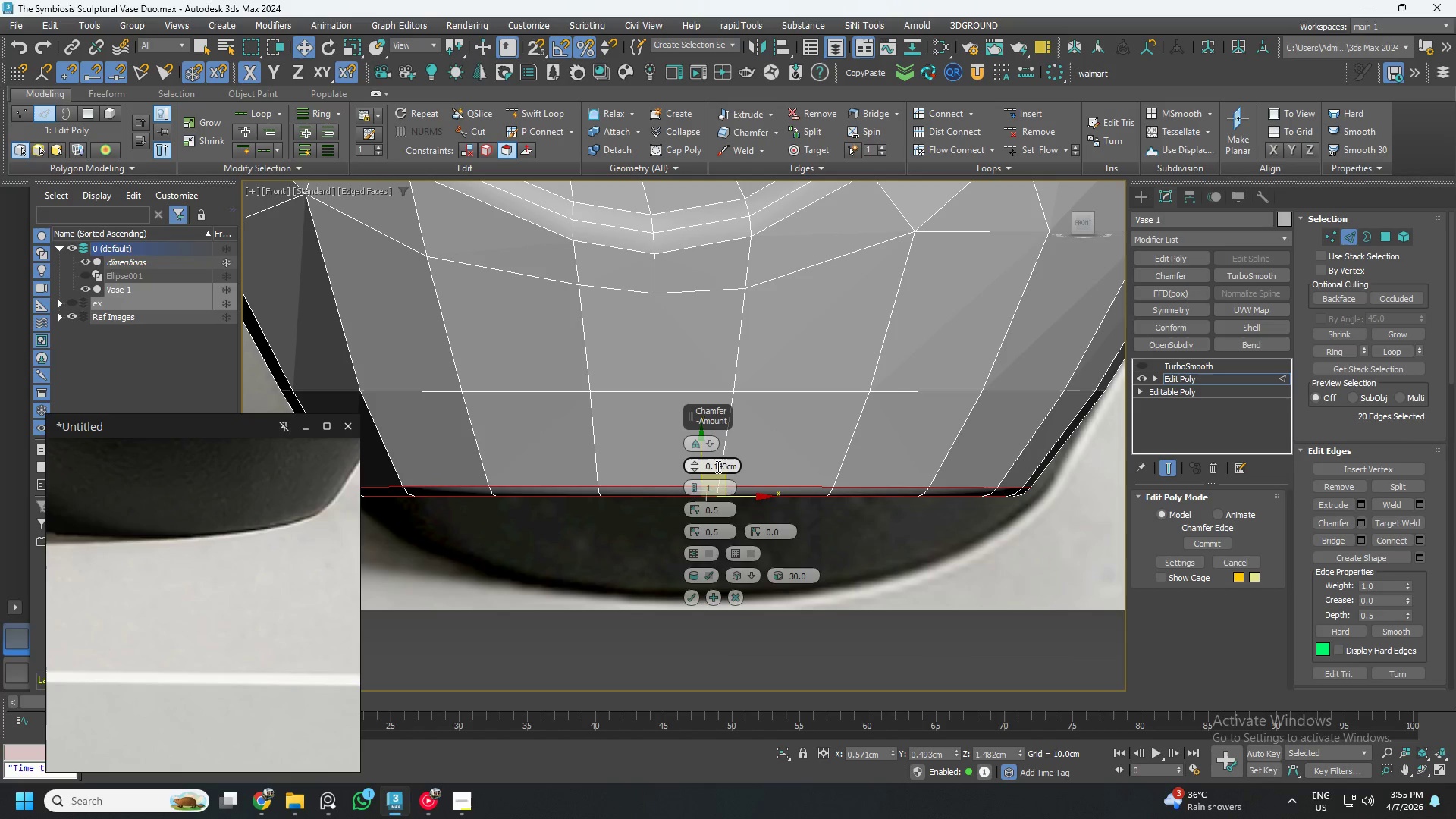 
double_click([717, 466])
 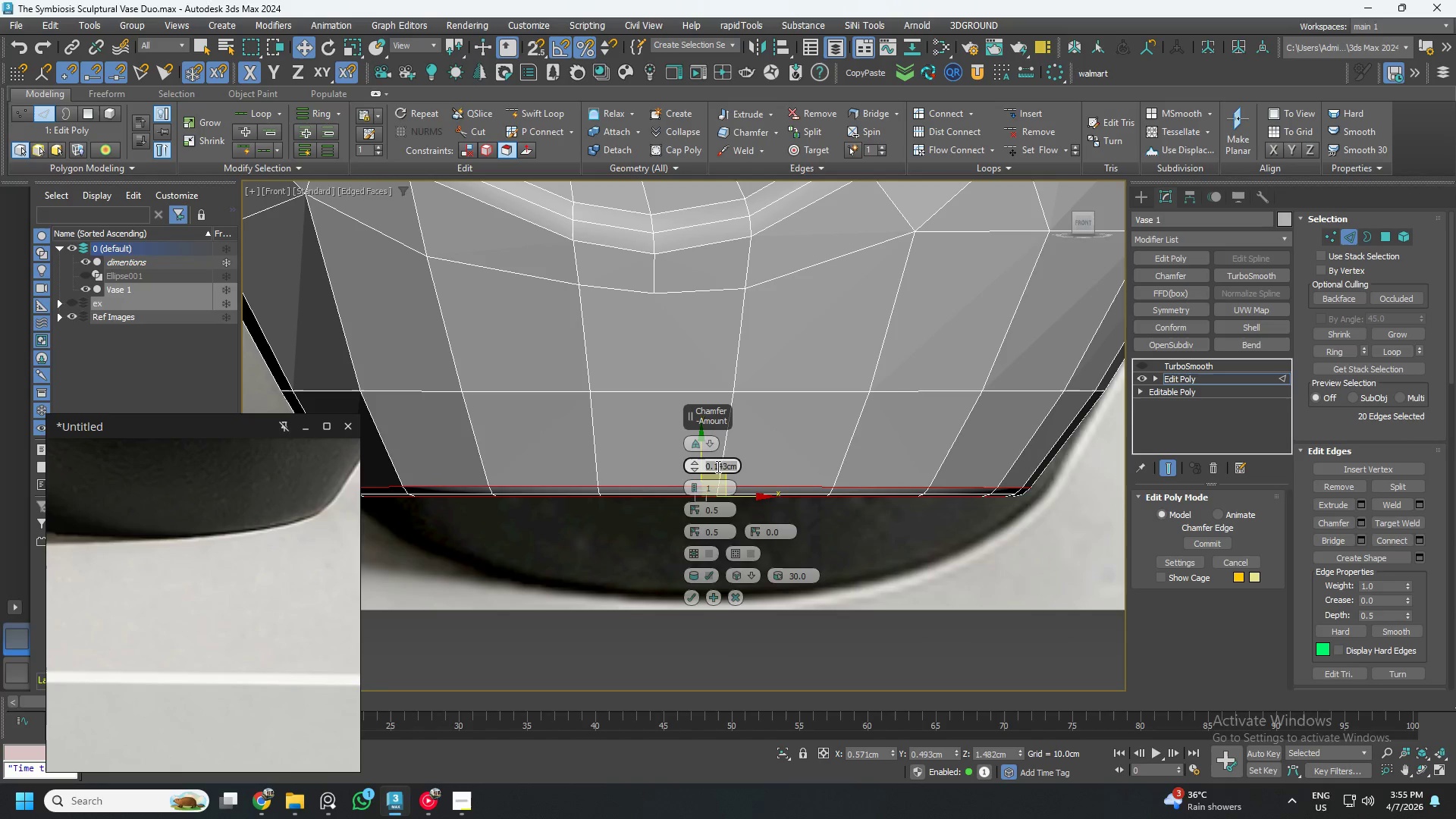 
hold_key(key=NumpadDecimal, duration=0.38)
 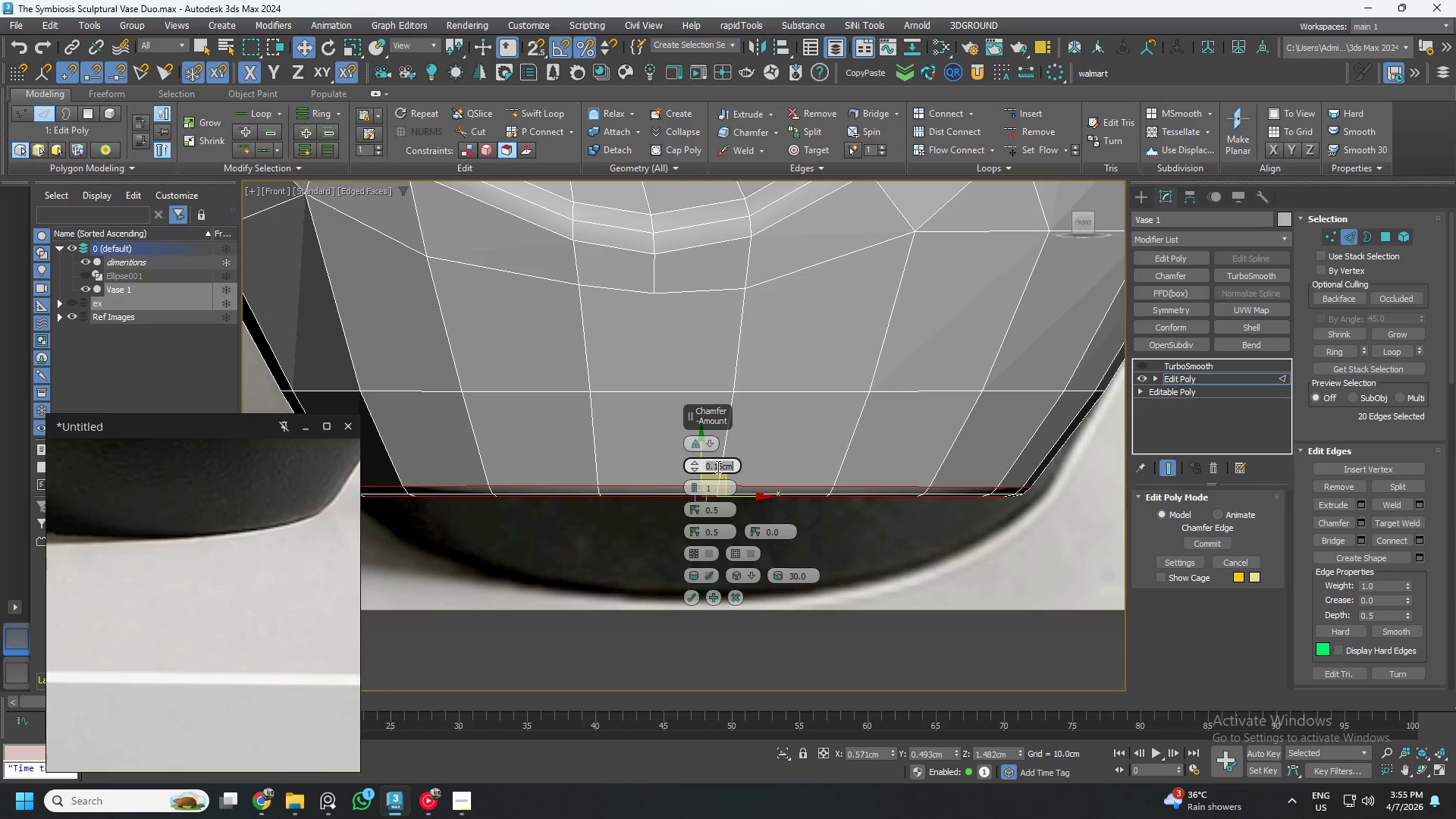 
key(Numpad1)
 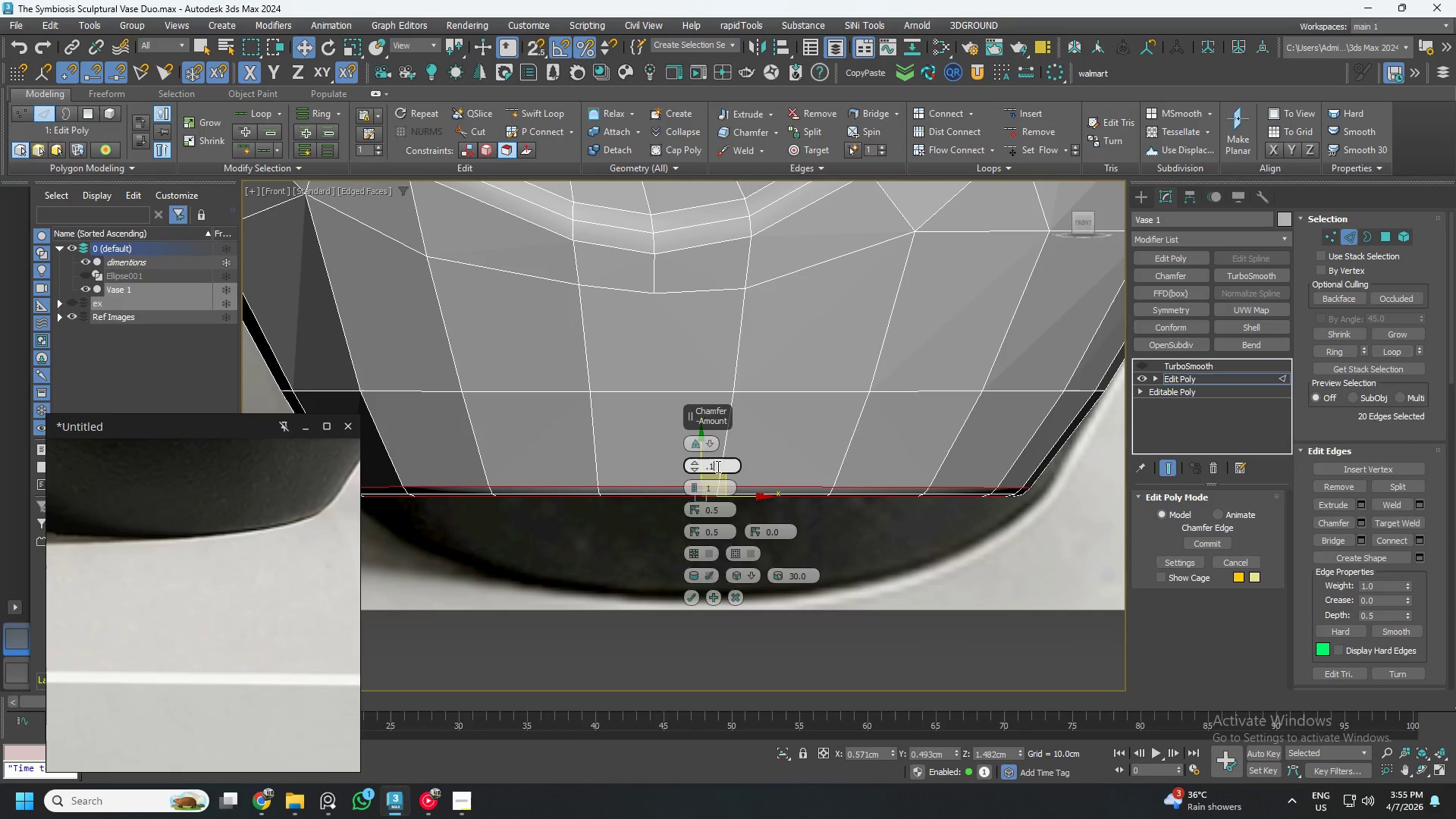 
key(Numpad5)
 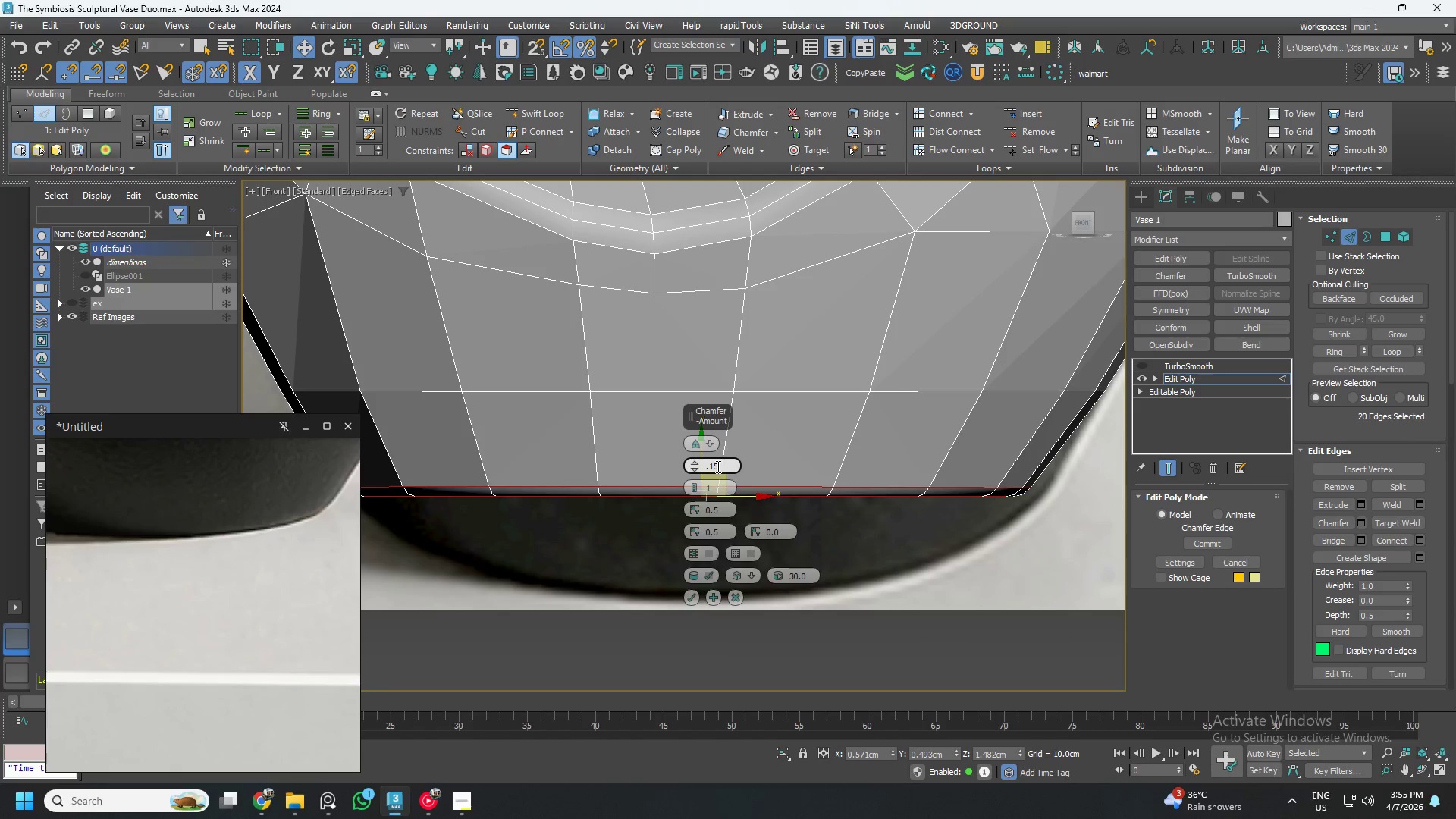 
key(NumpadEnter)
 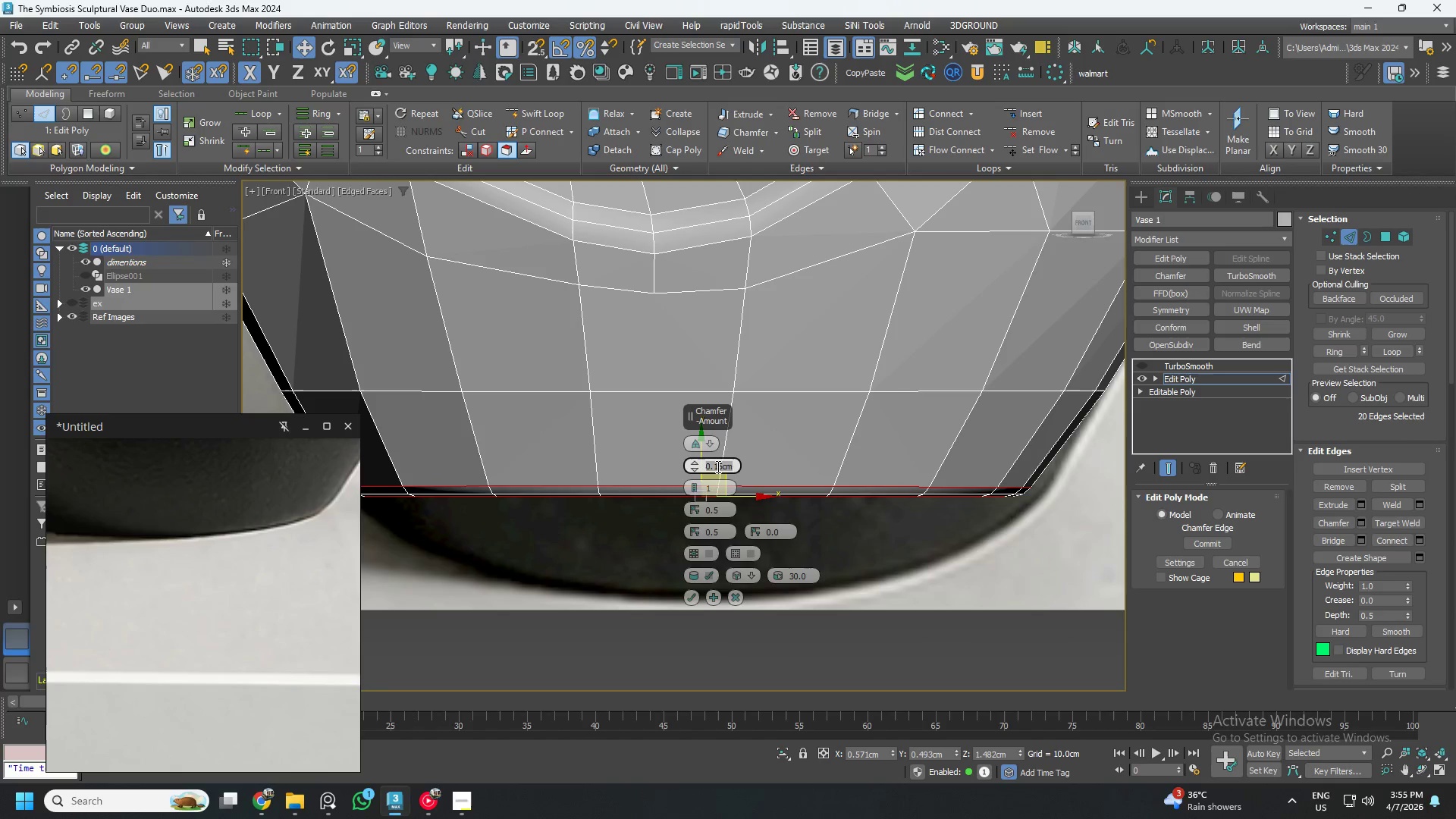 
scroll: coordinate [733, 471], scroll_direction: down, amount: 2.0
 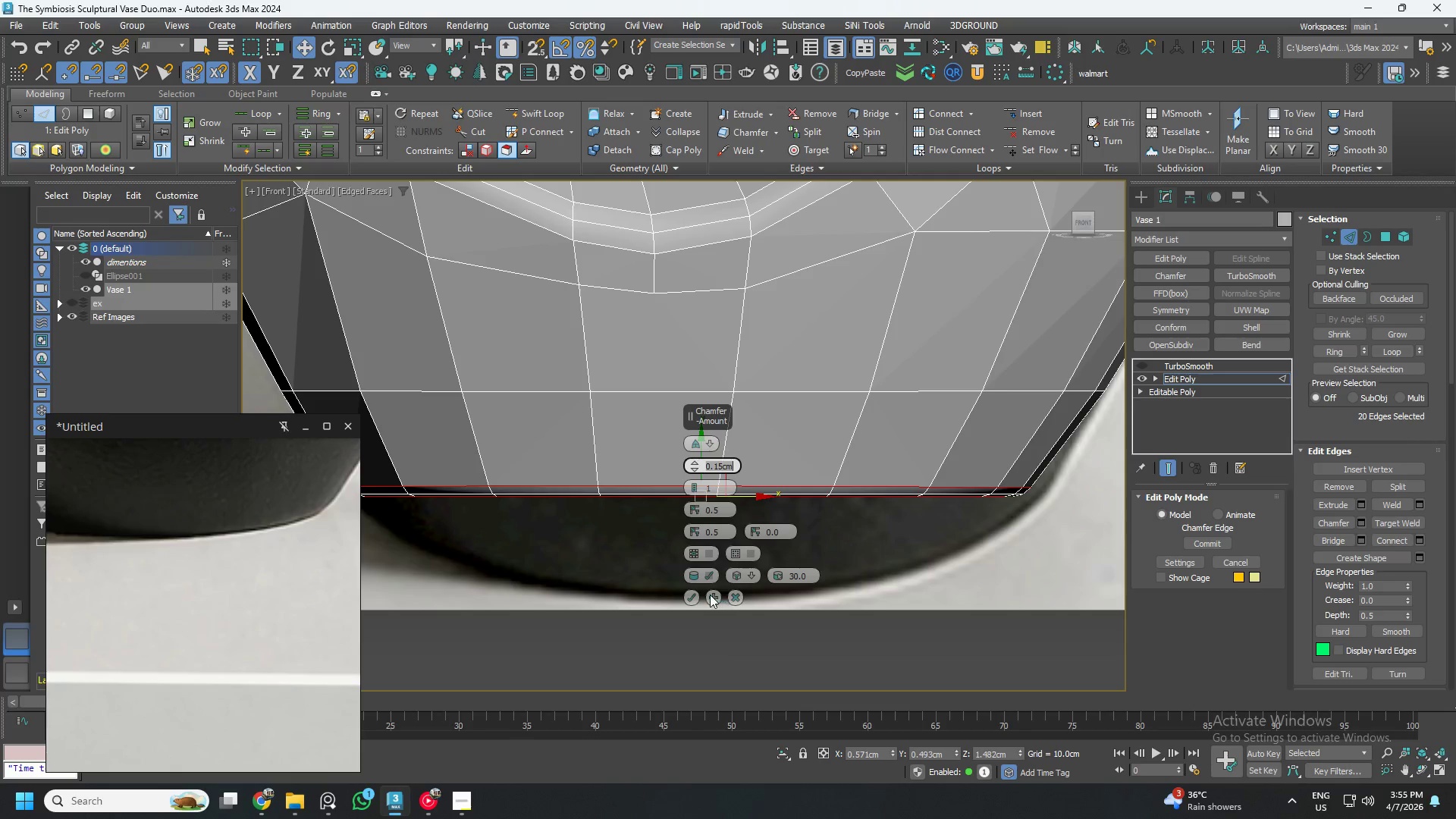 
left_click([692, 598])
 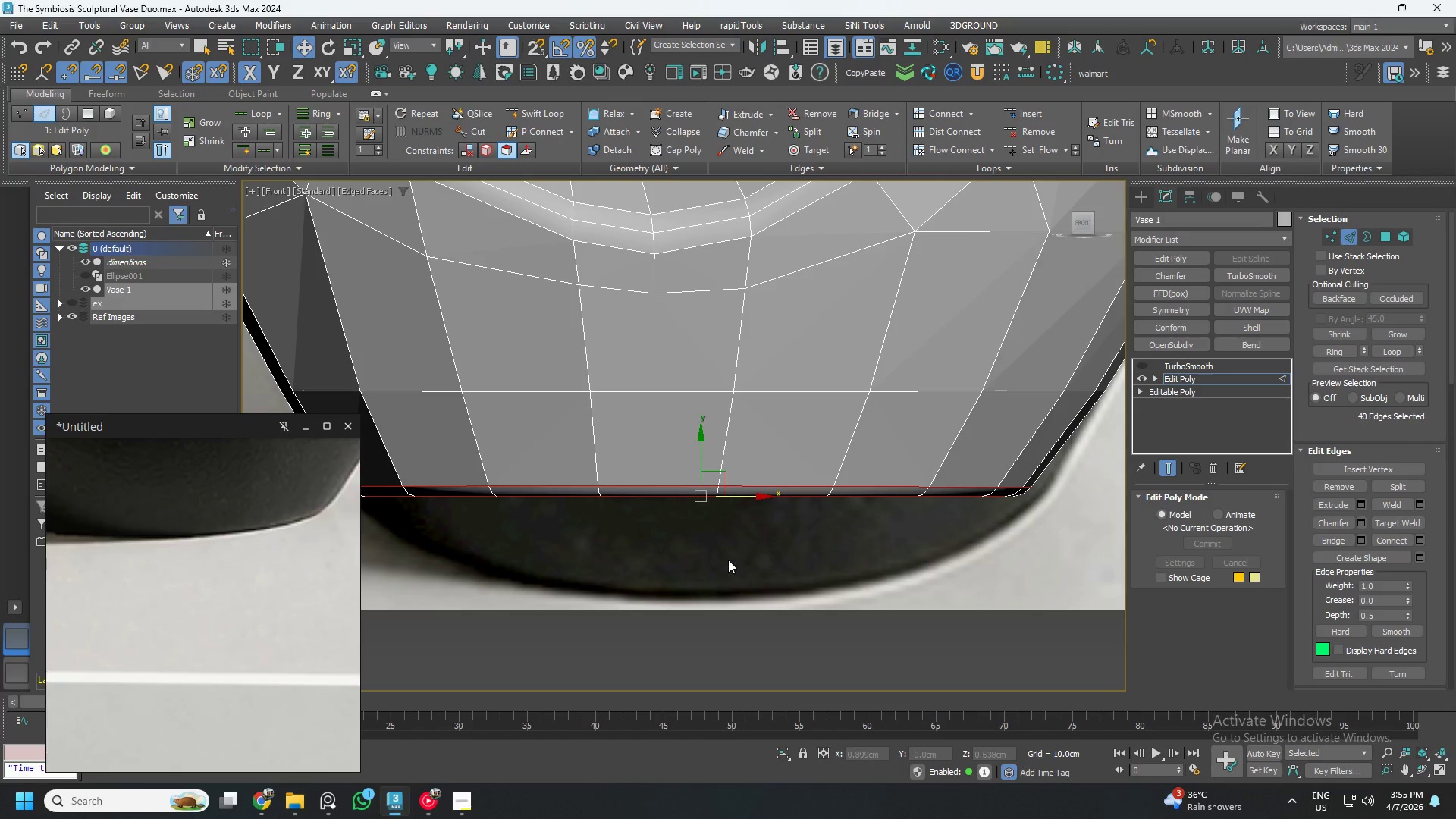 
key(4)
 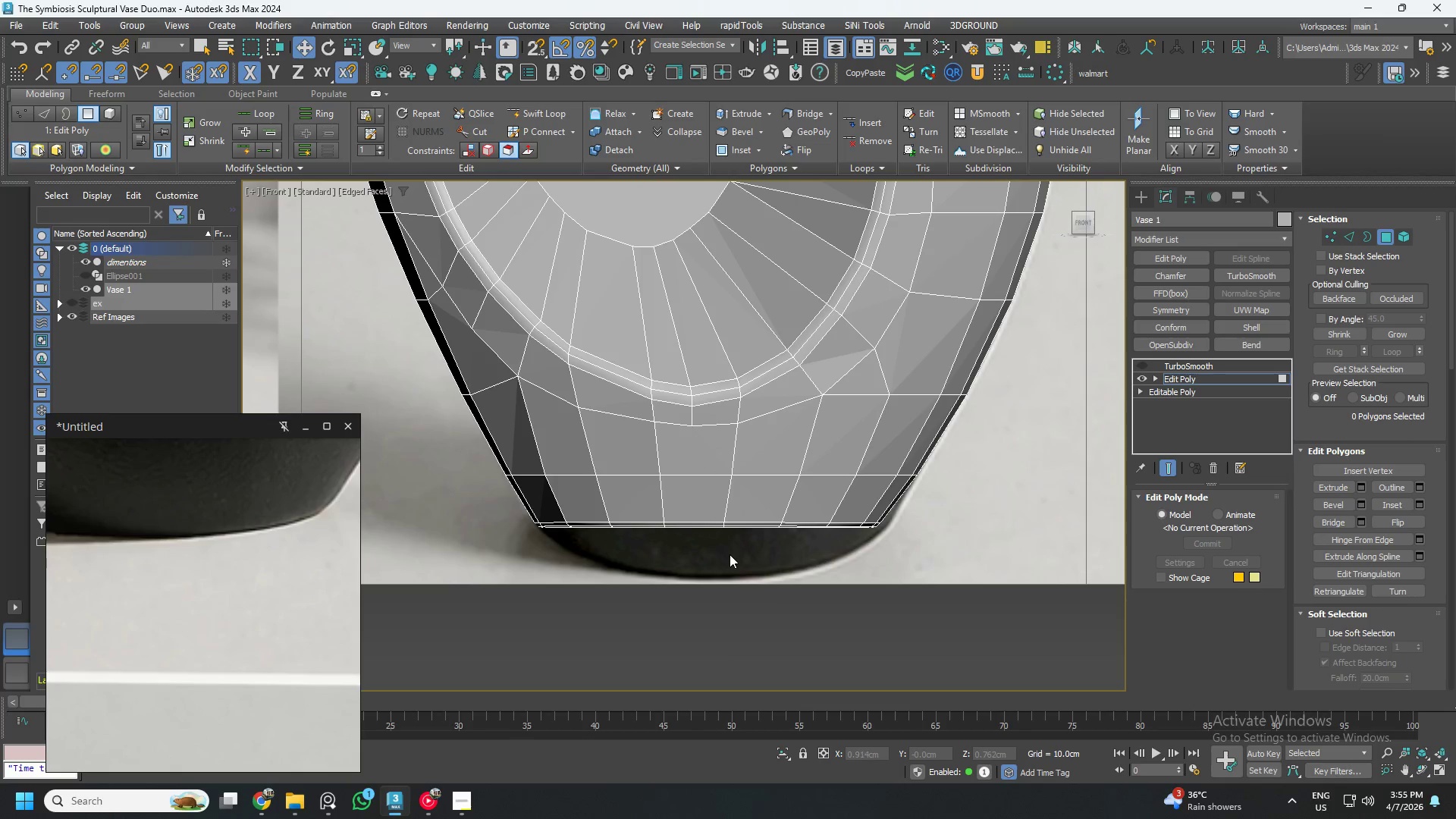 
scroll: coordinate [730, 558], scroll_direction: down, amount: 2.0
 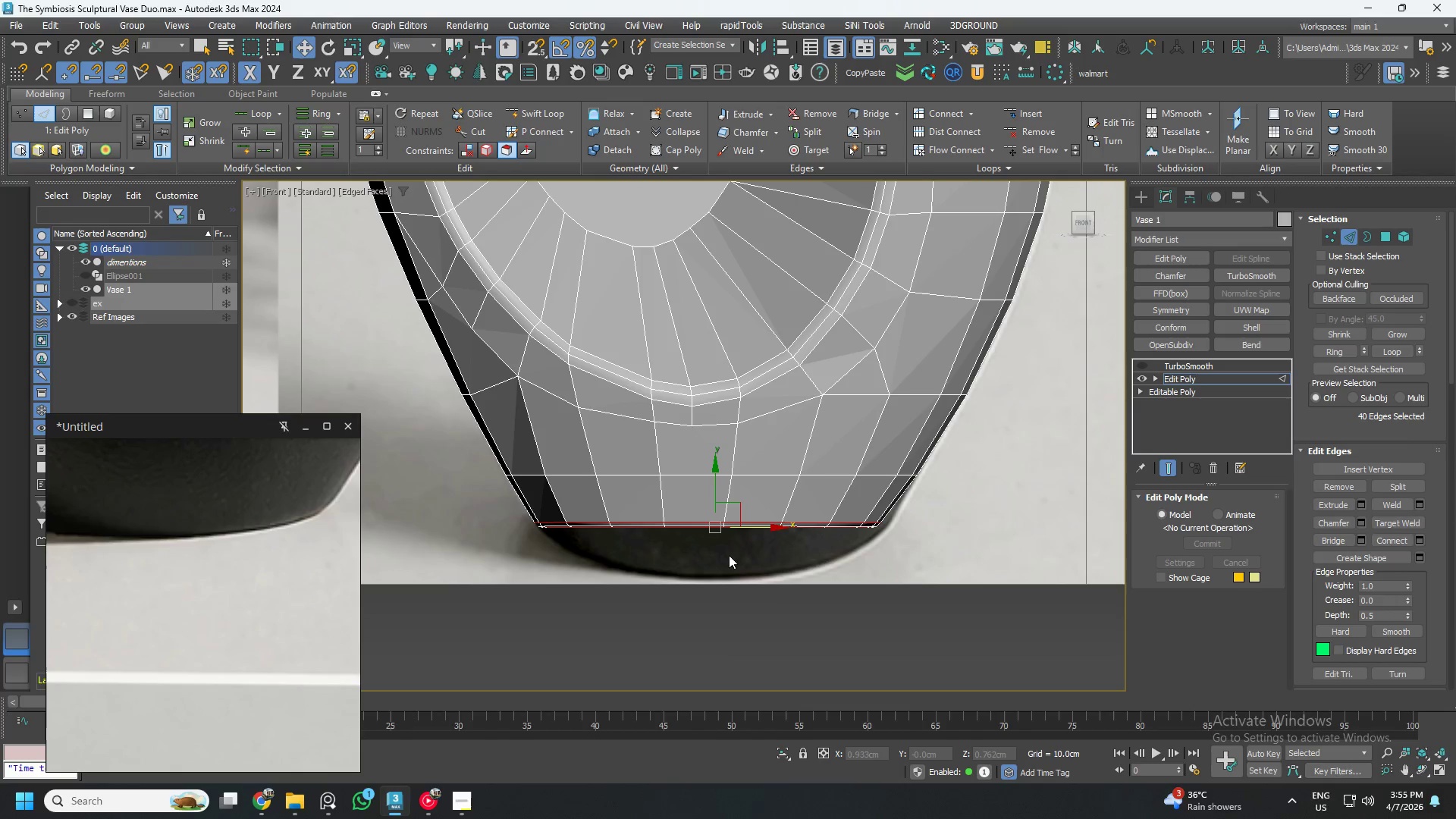 
key(Control+ControlLeft)
 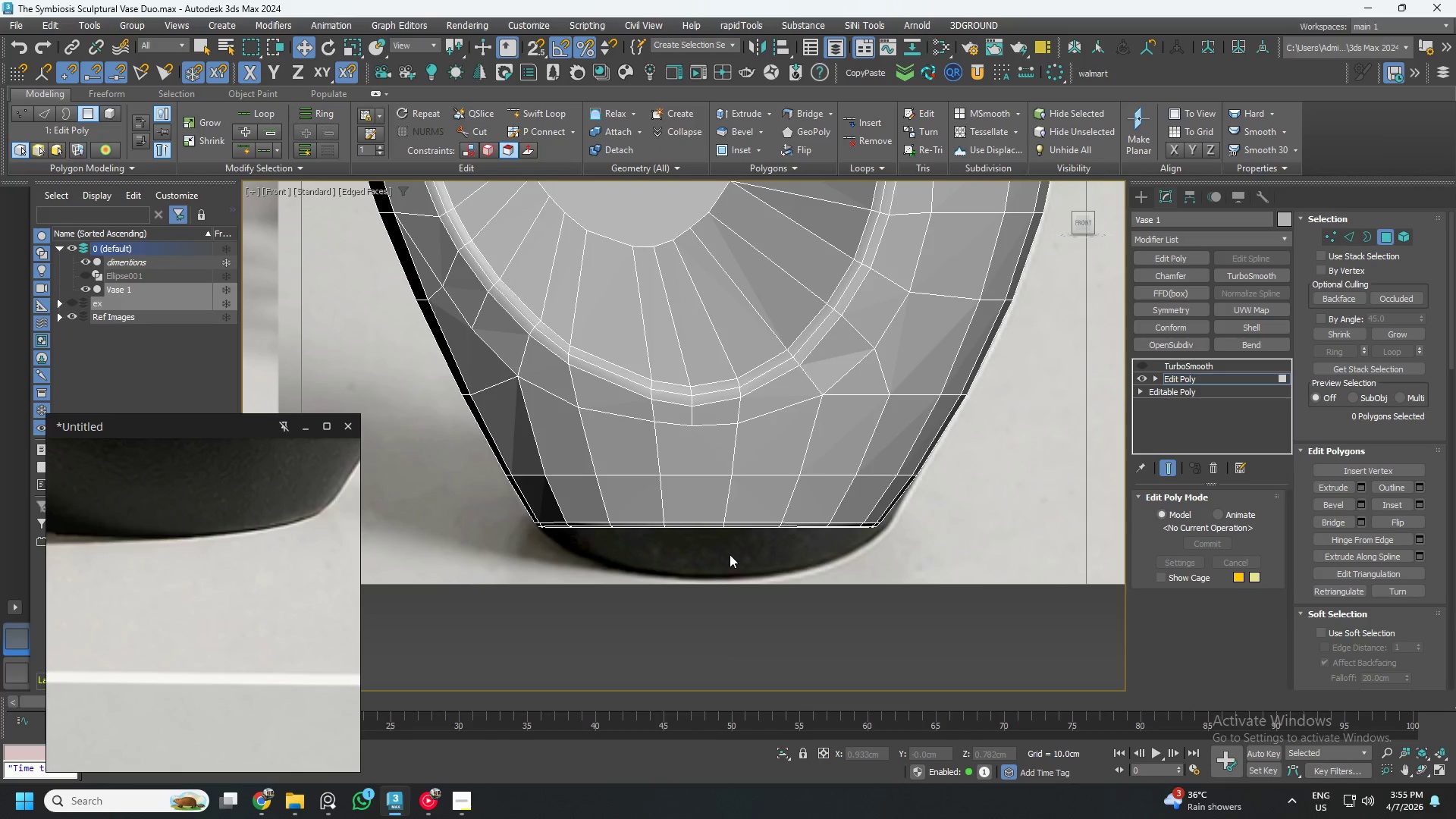 
key(Control+A)
 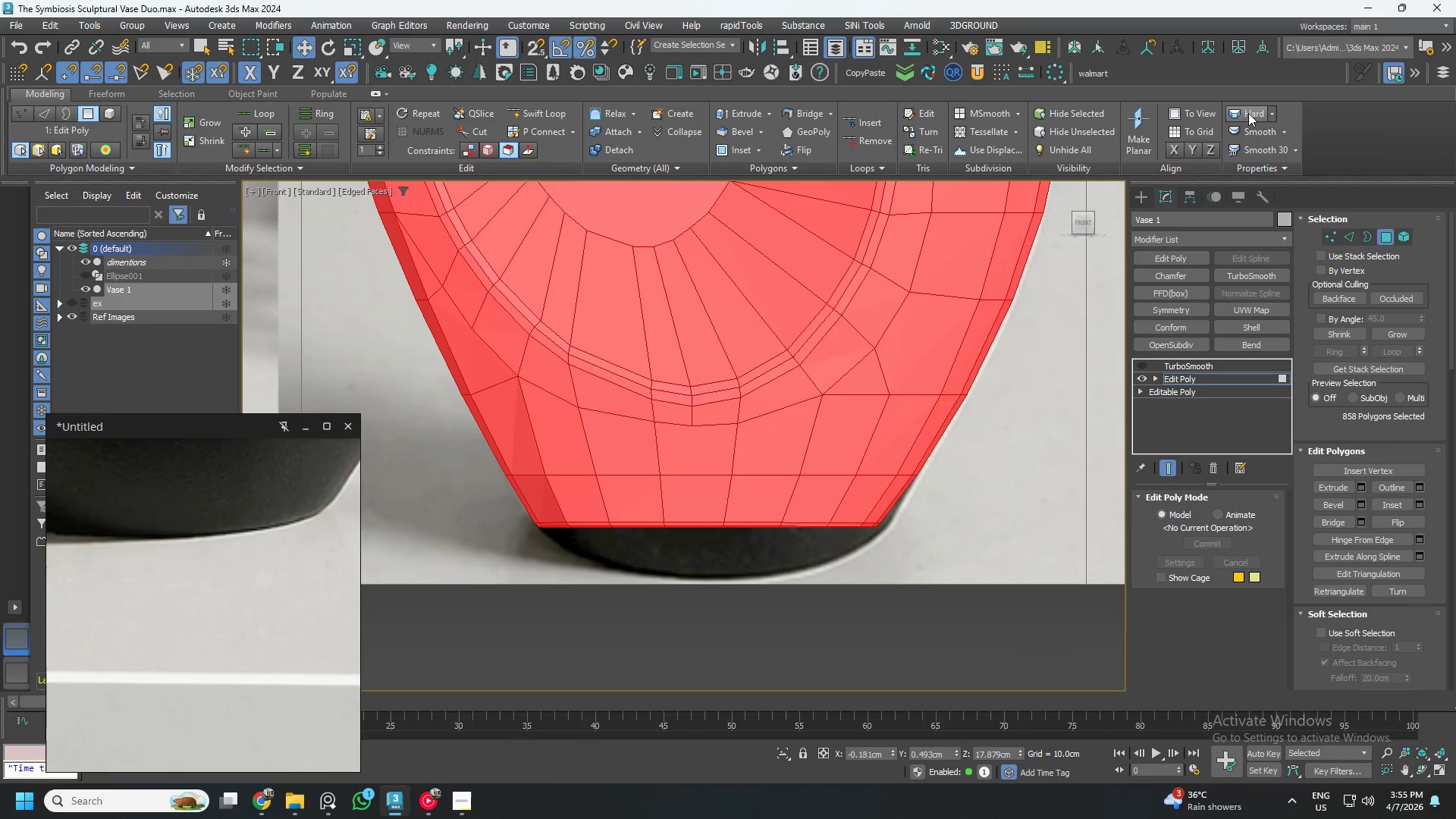 
scroll: coordinate [761, 481], scroll_direction: down, amount: 3.0
 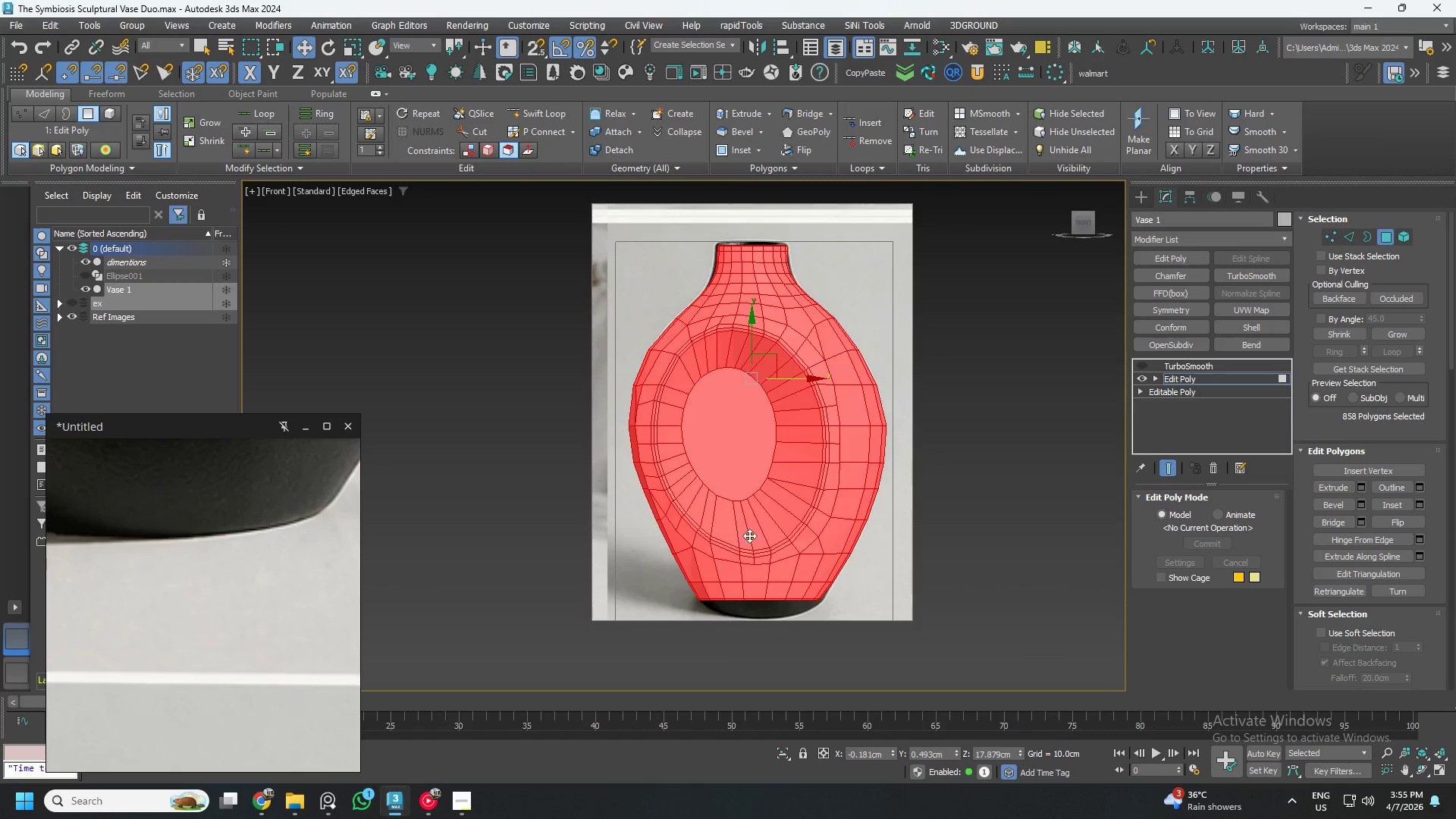 
left_click([726, 431])
 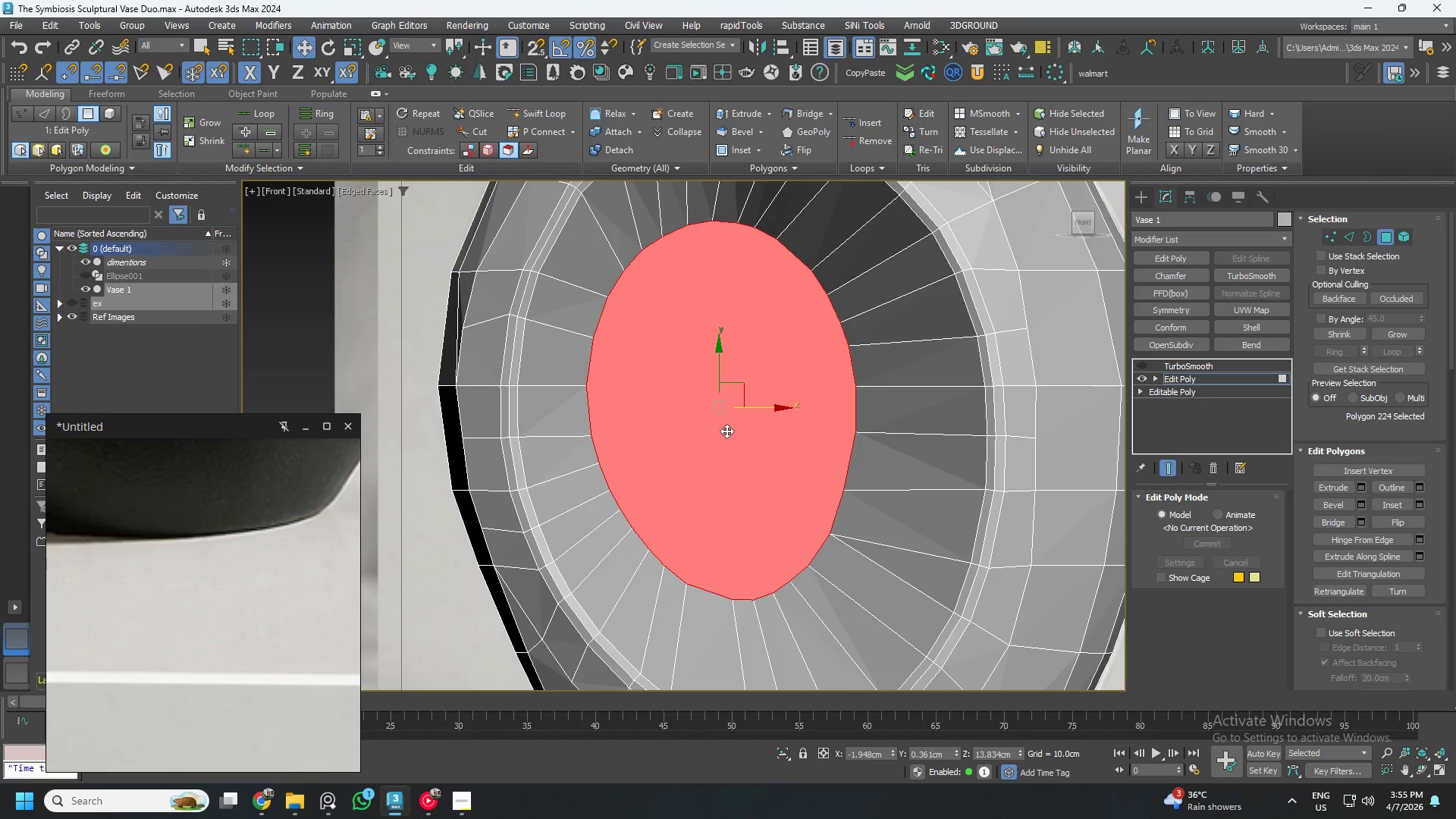 
scroll: coordinate [729, 438], scroll_direction: up, amount: 3.0
 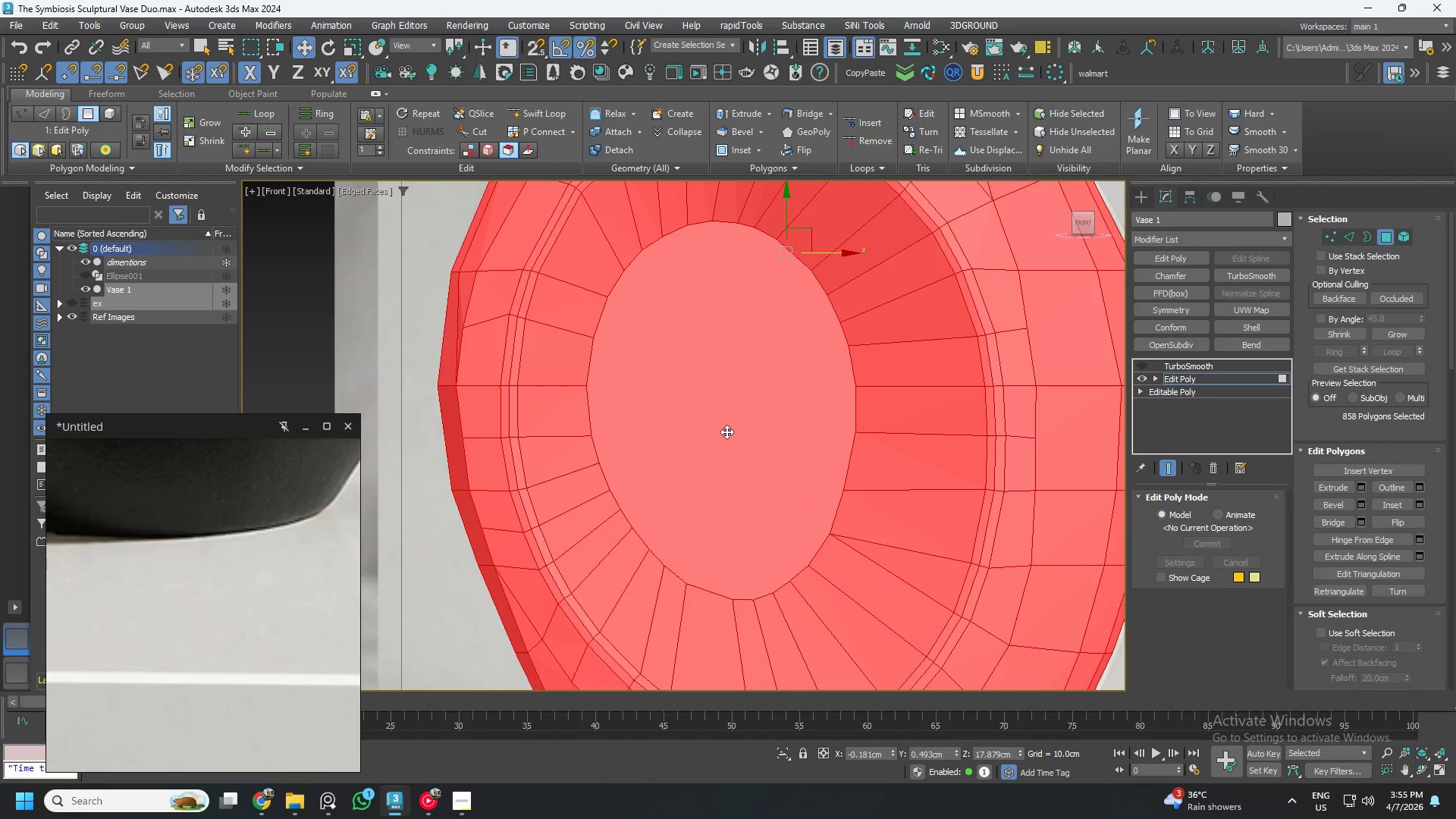 
hold_key(key=AltLeft, duration=0.72)
 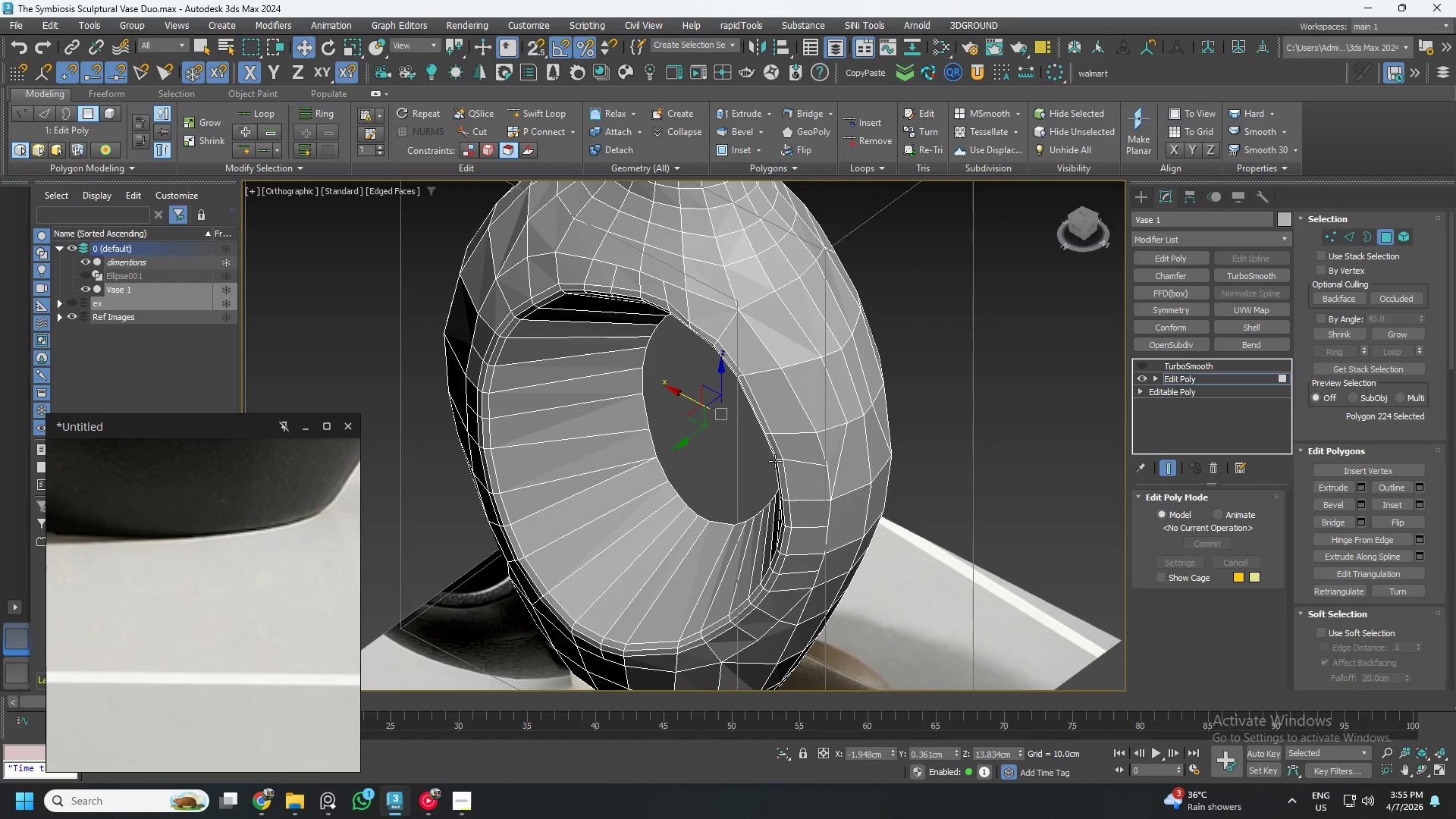 
scroll: coordinate [726, 431], scroll_direction: down, amount: 1.0
 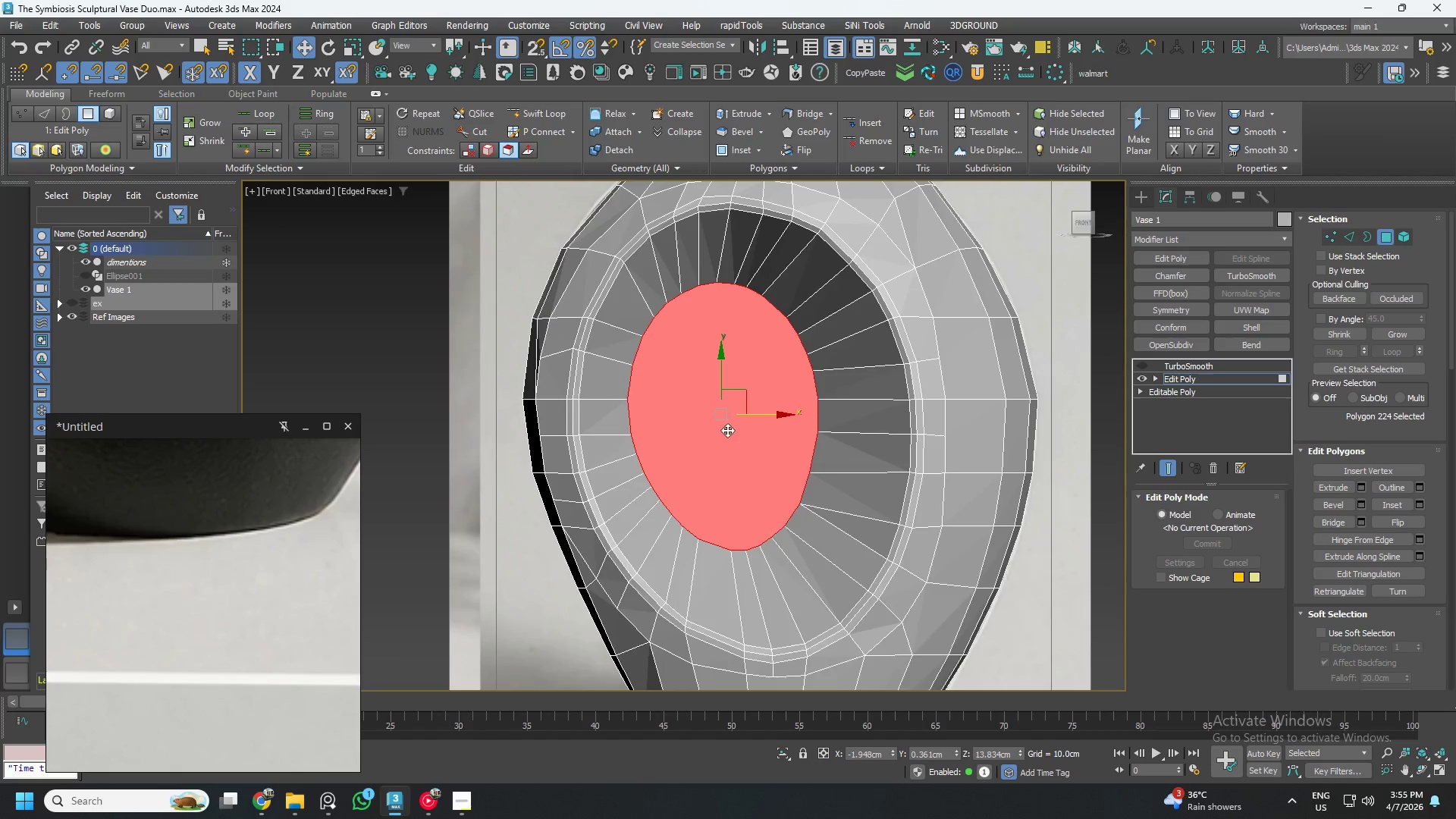 
hold_key(key=ControlLeft, duration=0.77)
left_click([698, 425])
 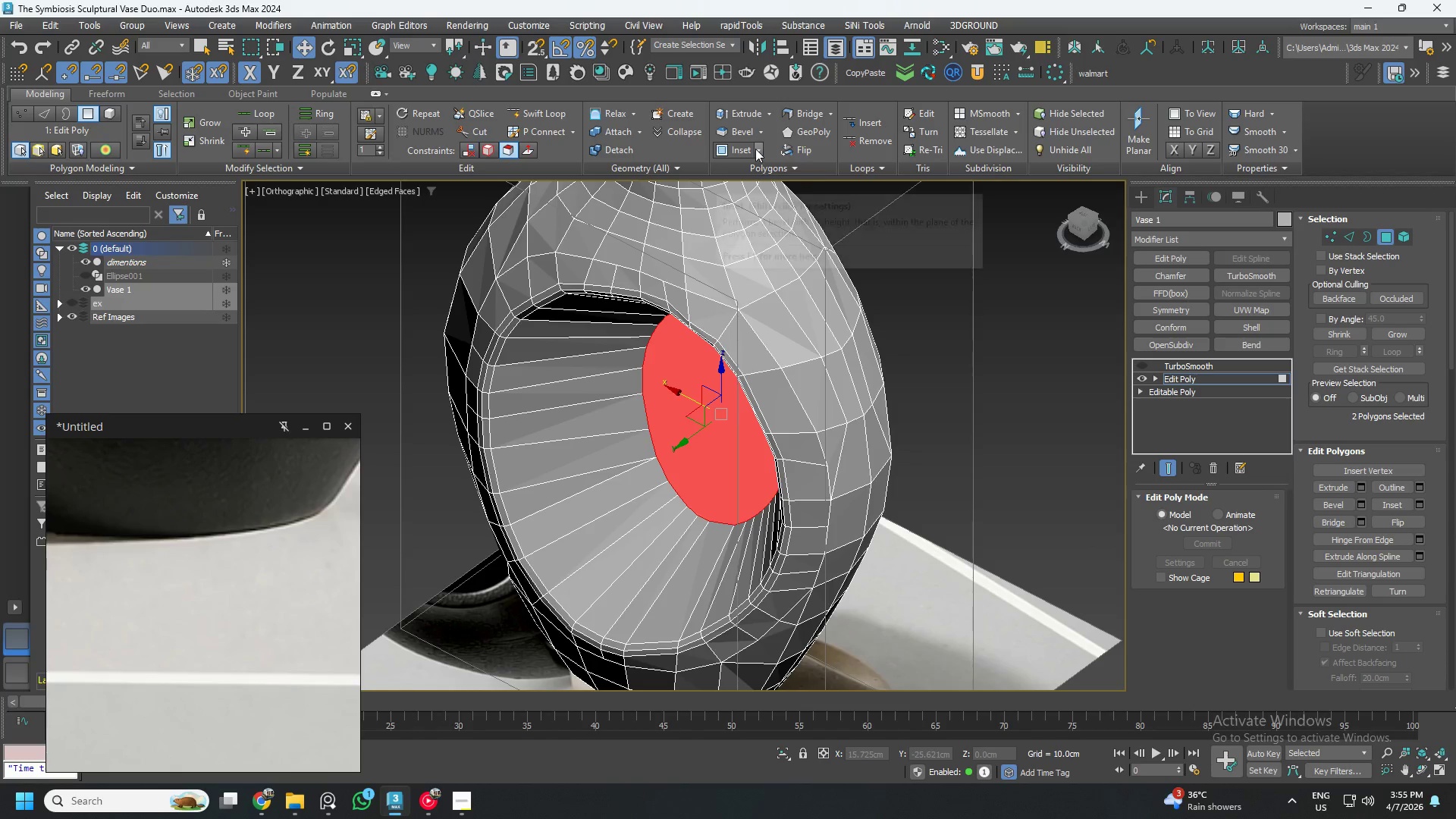 
left_click([797, 111])
 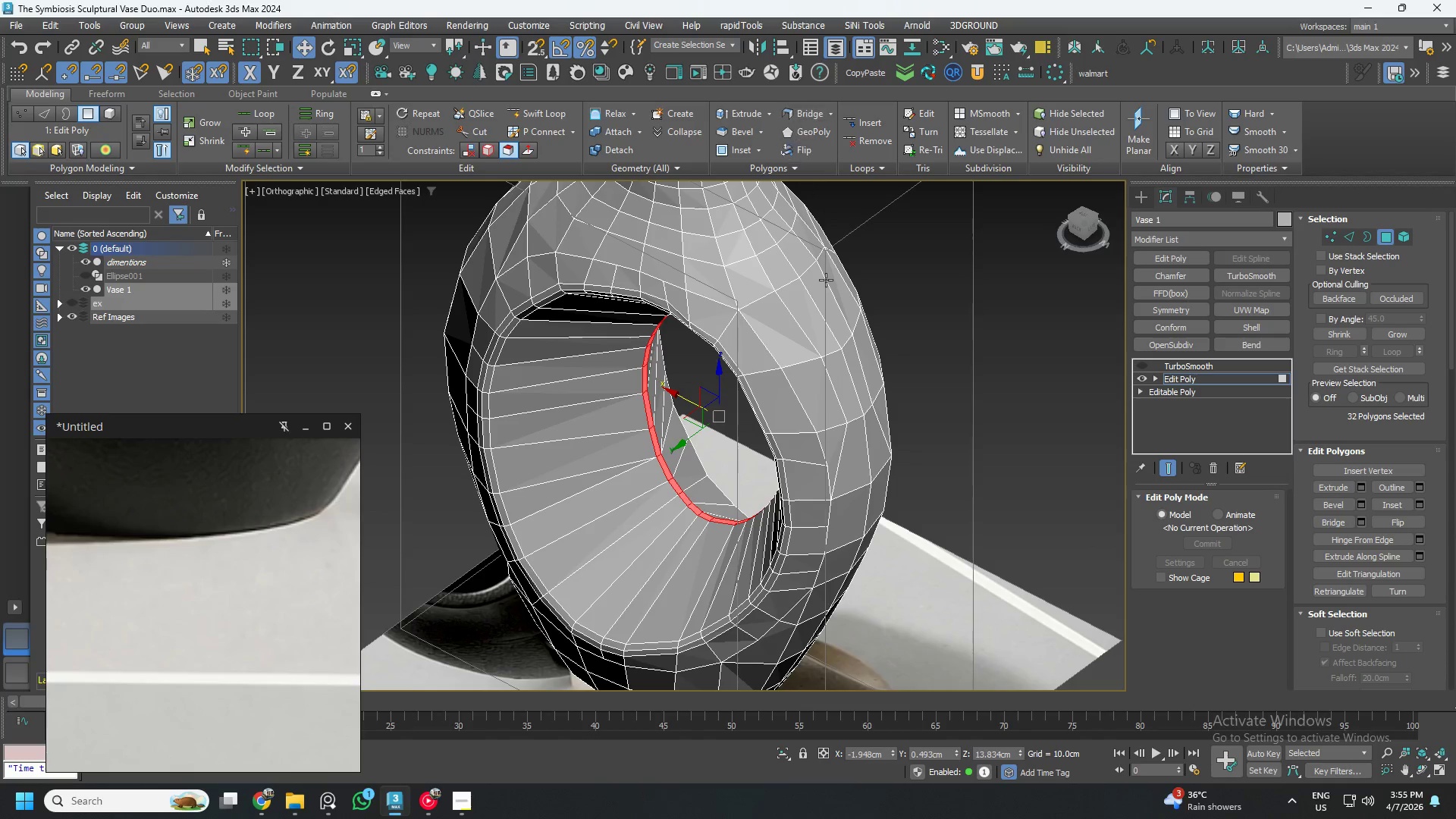 
hold_key(key=AltLeft, duration=0.75)
 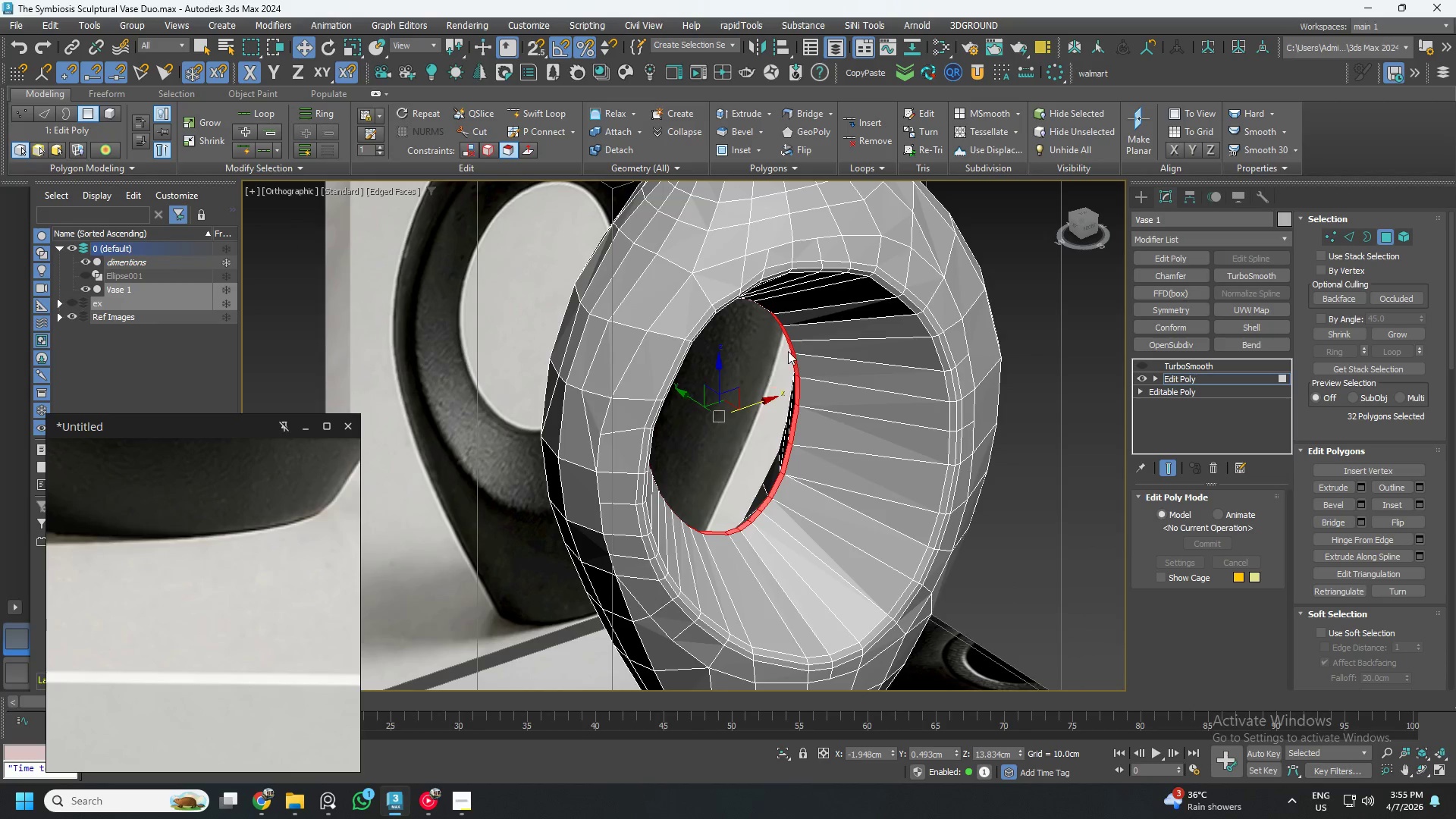 
hold_key(key=AltLeft, duration=0.45)
 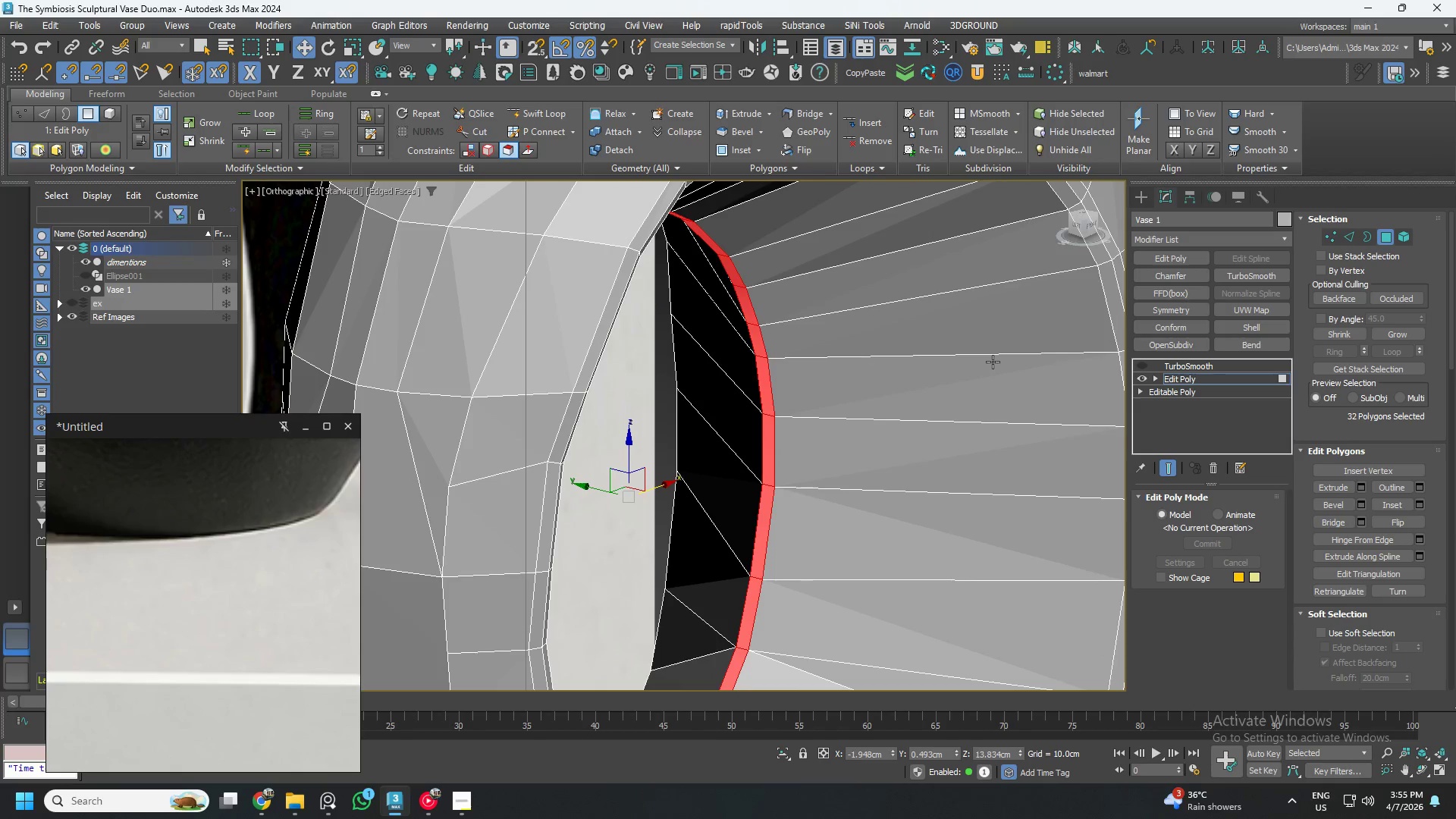 
scroll: coordinate [814, 353], scroll_direction: up, amount: 3.0
 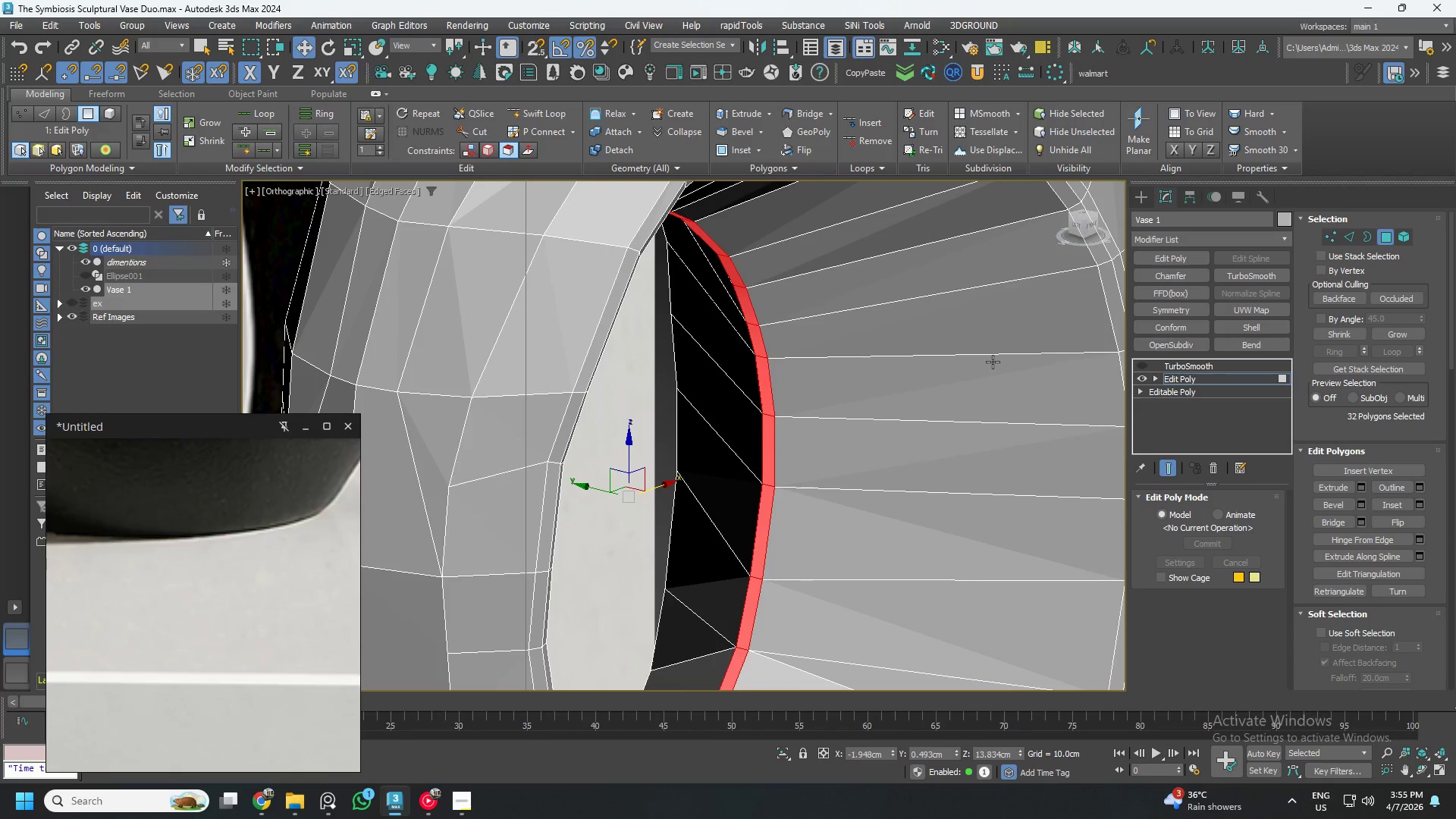 
hold_key(key=ControlLeft, duration=0.92)
left_click([1350, 233])
 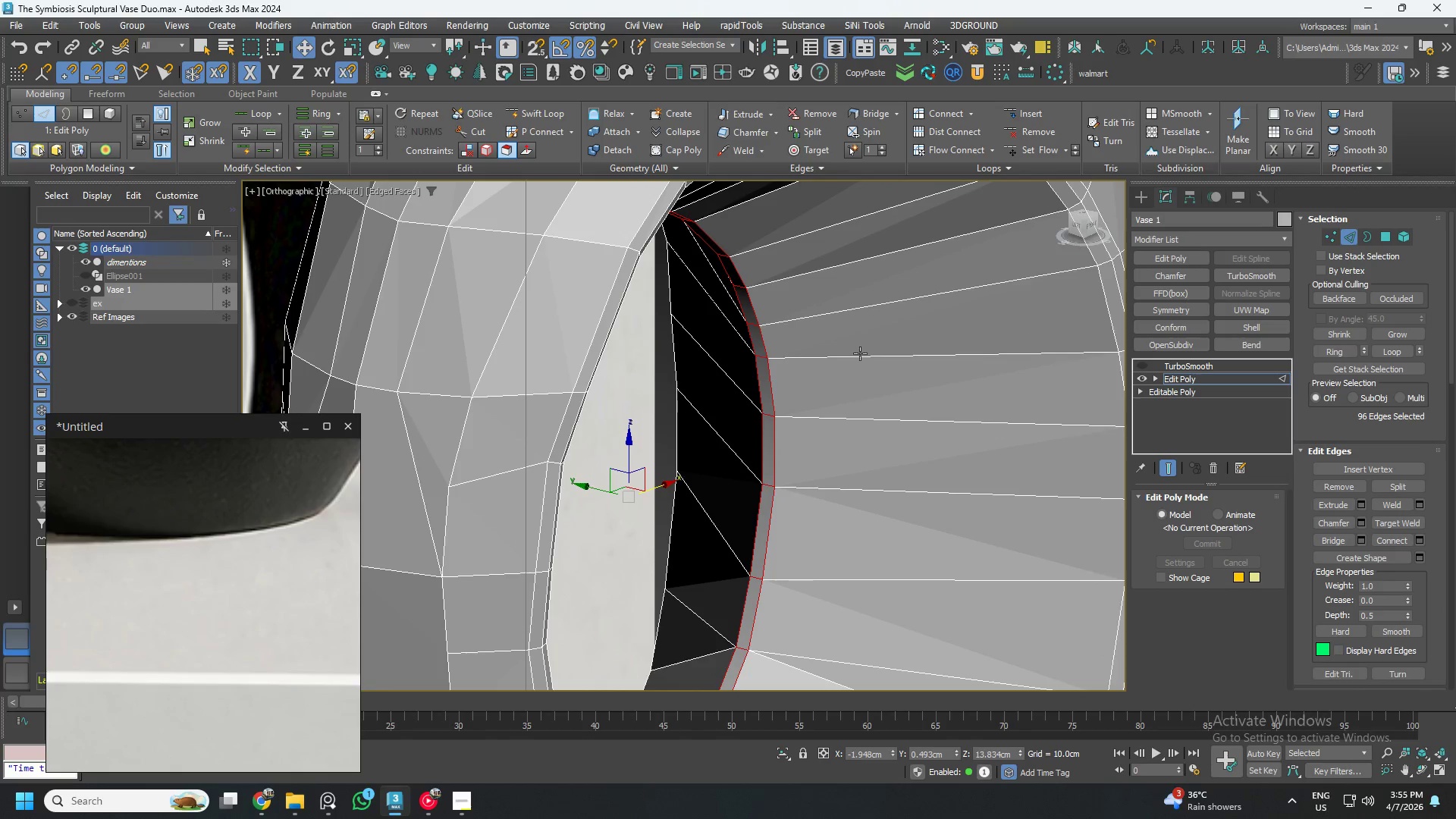 
left_click([755, 363])
 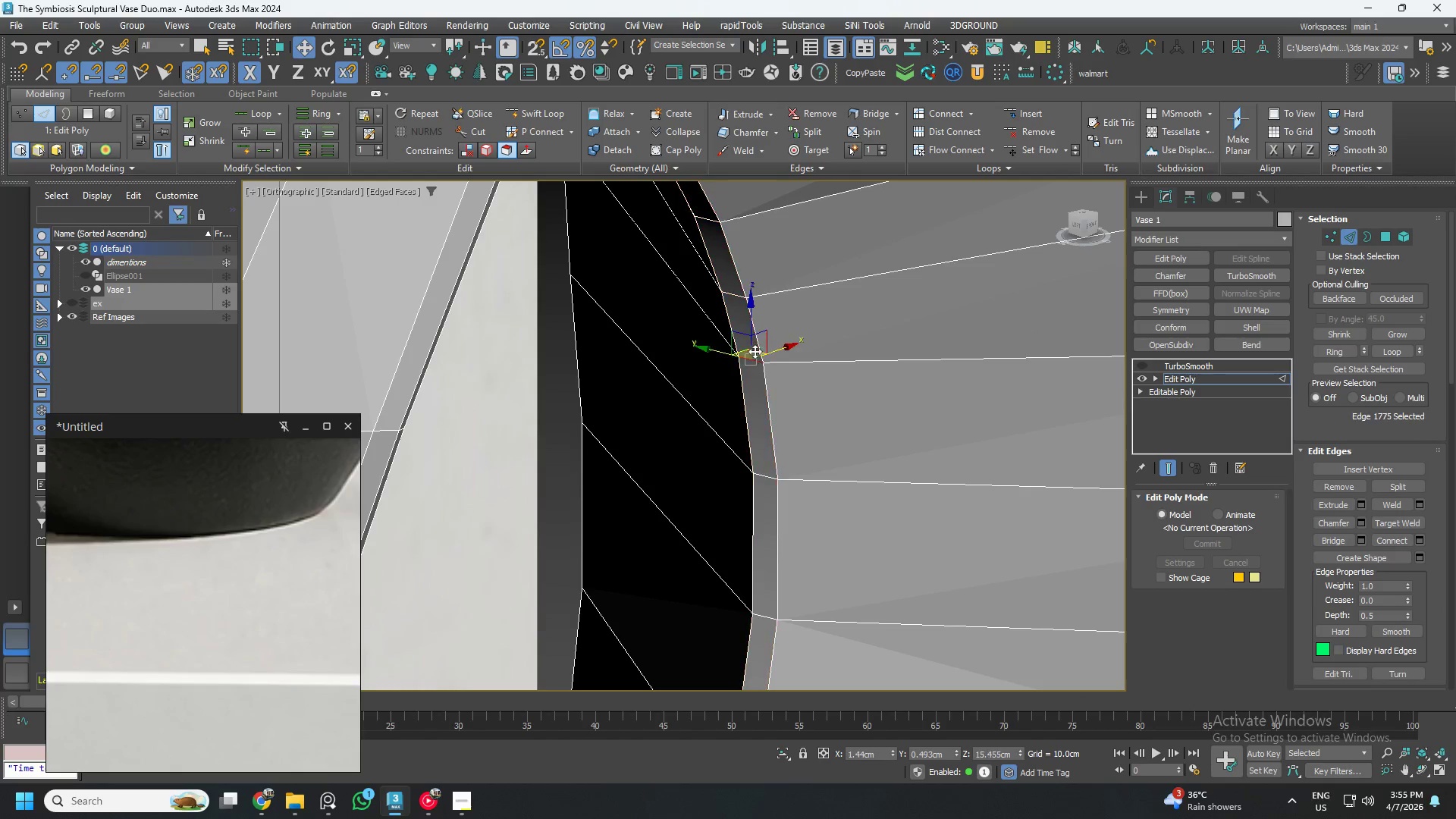 
scroll: coordinate [761, 358], scroll_direction: up, amount: 2.0
 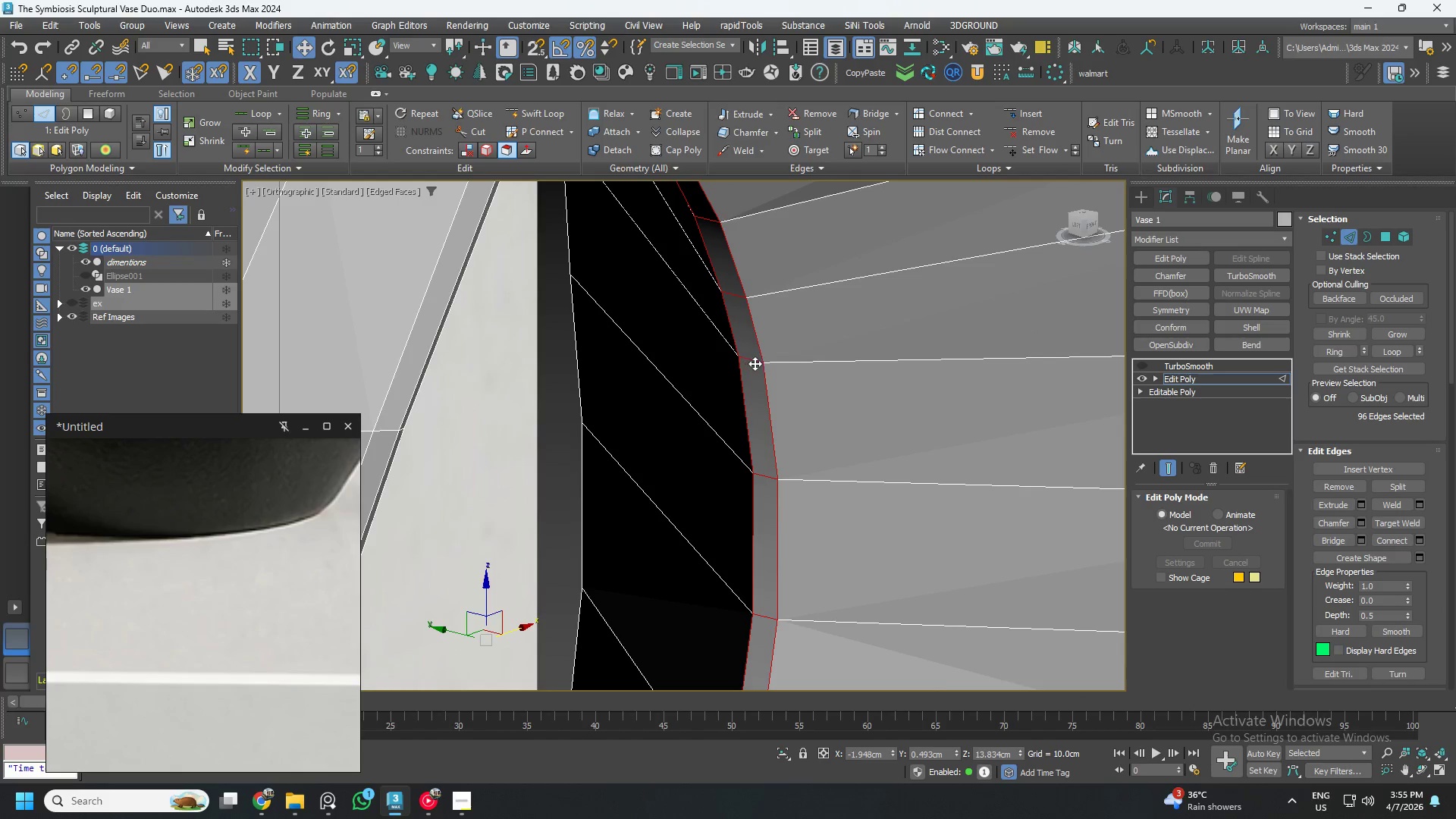 
key(Control+ControlLeft)
 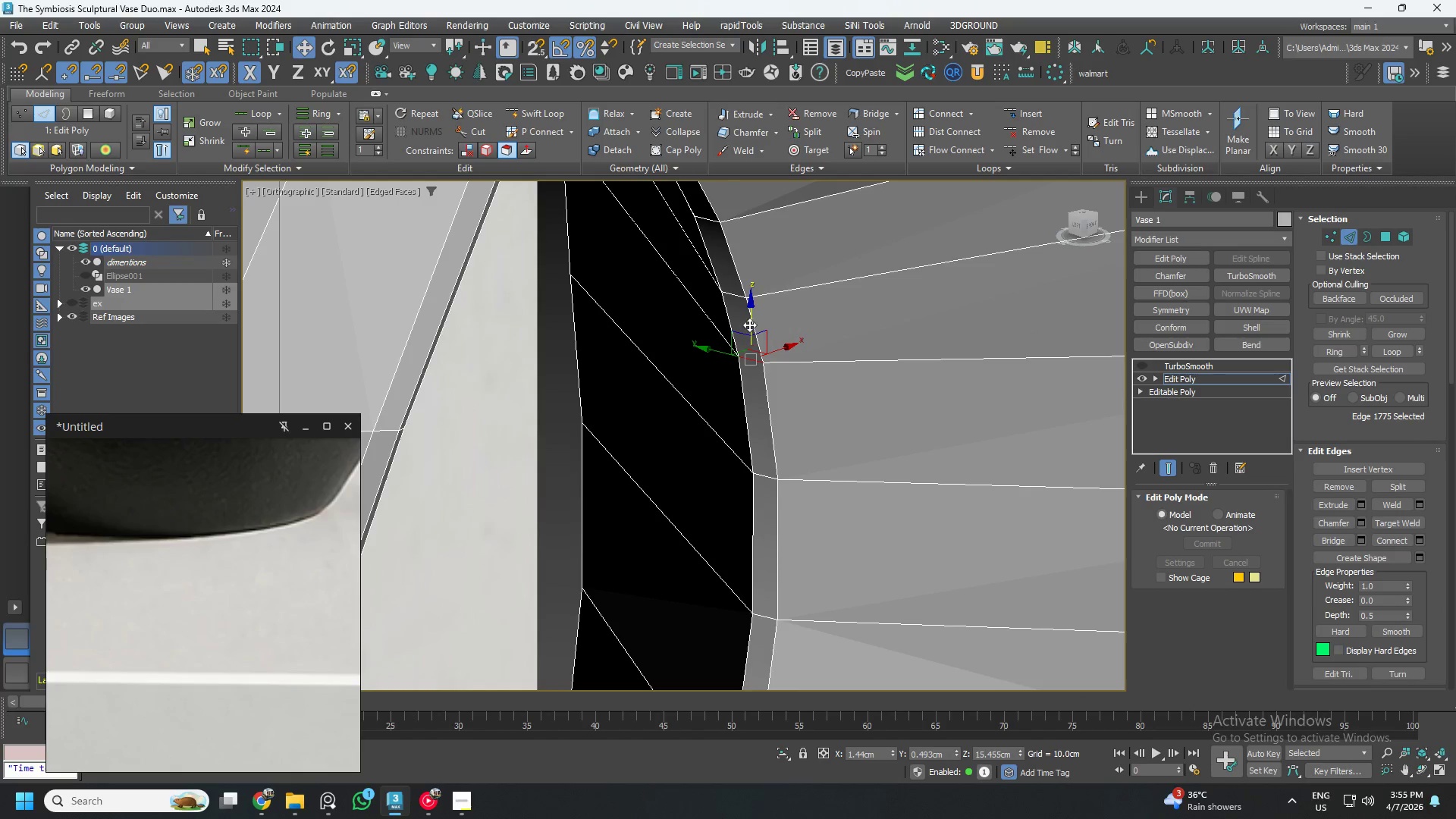 
key(Control+ControlLeft)
 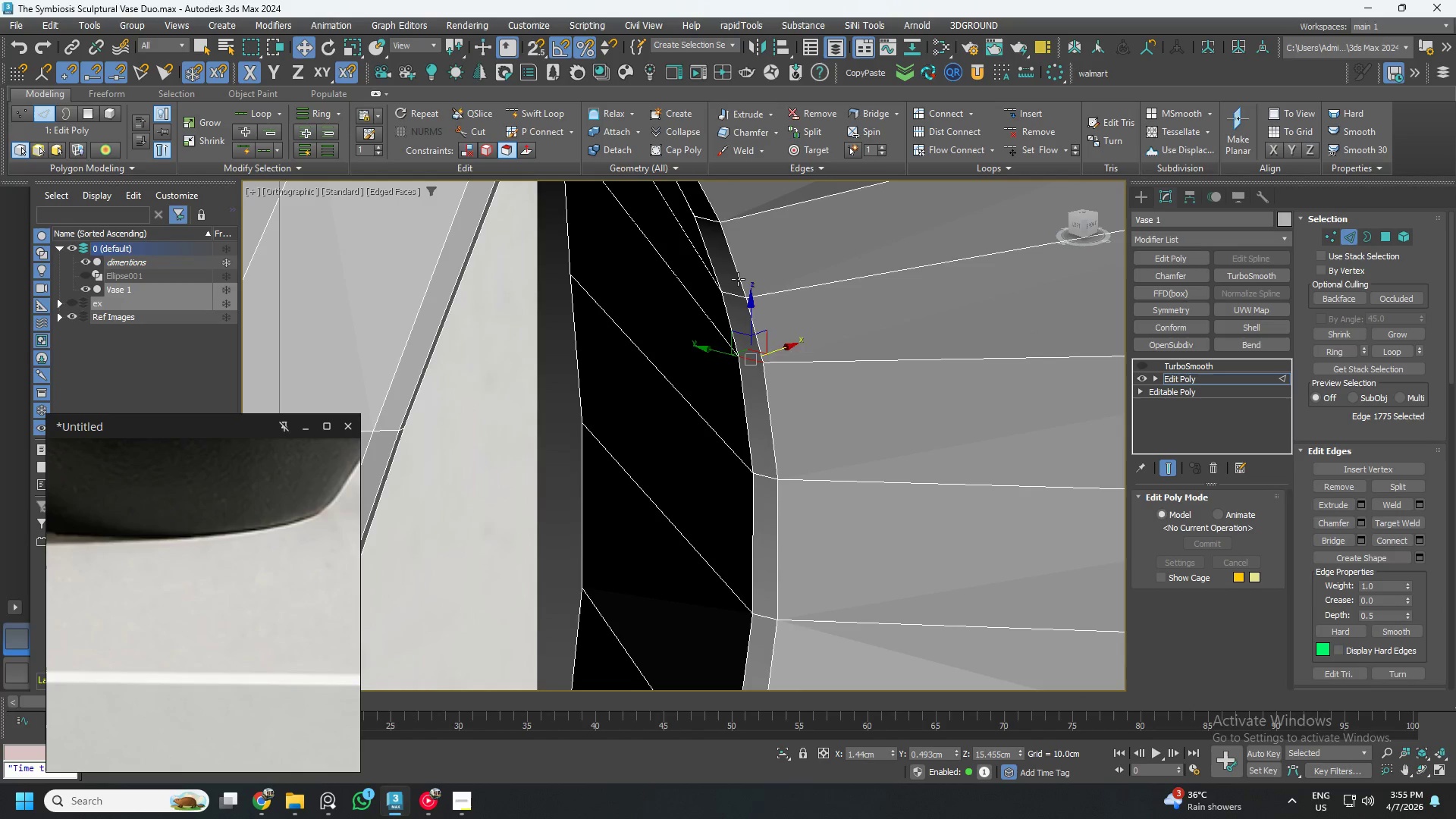 
double_click([738, 279])
 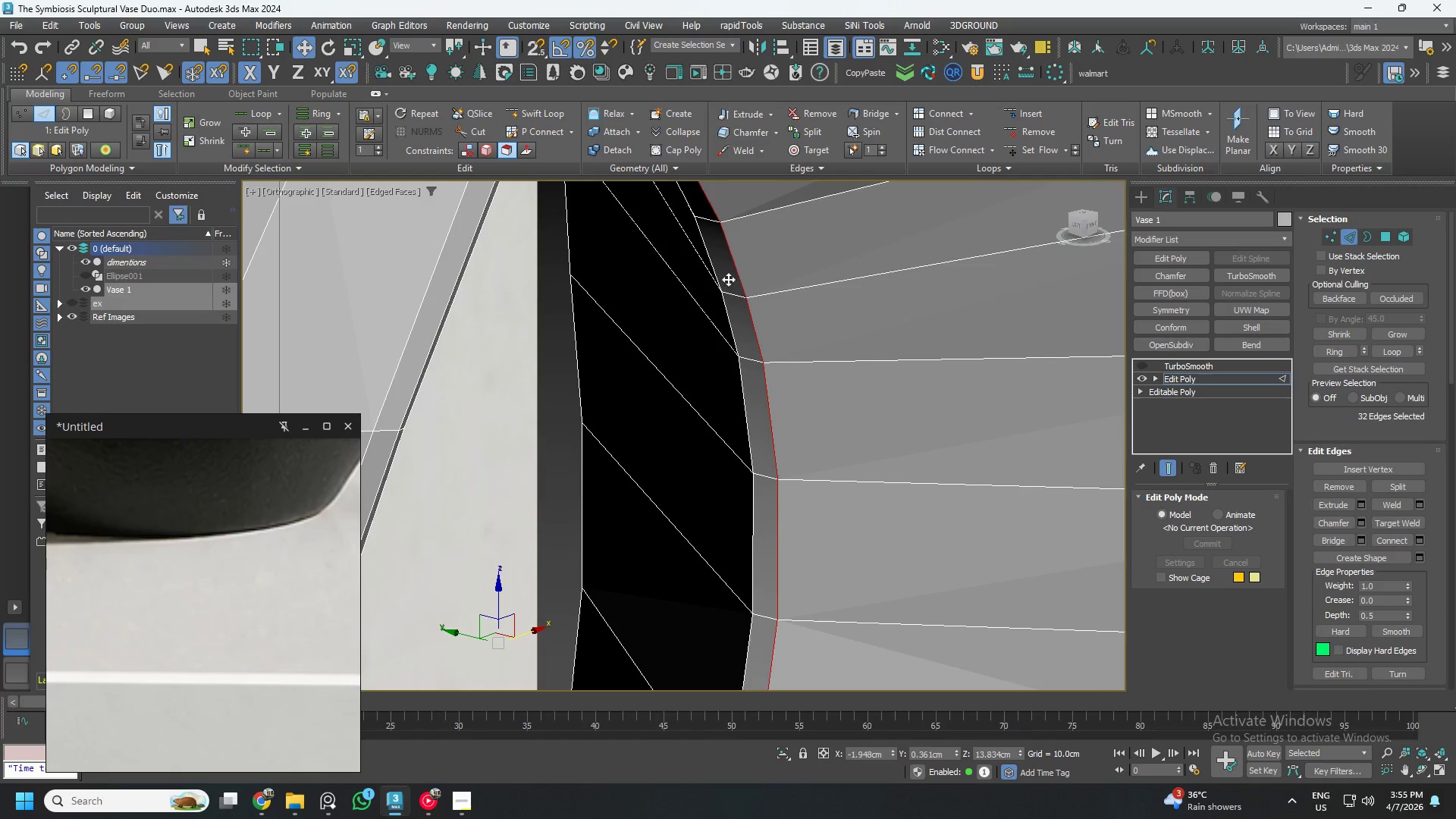 
hold_key(key=ControlLeft, duration=0.88)
left_click([713, 266])
 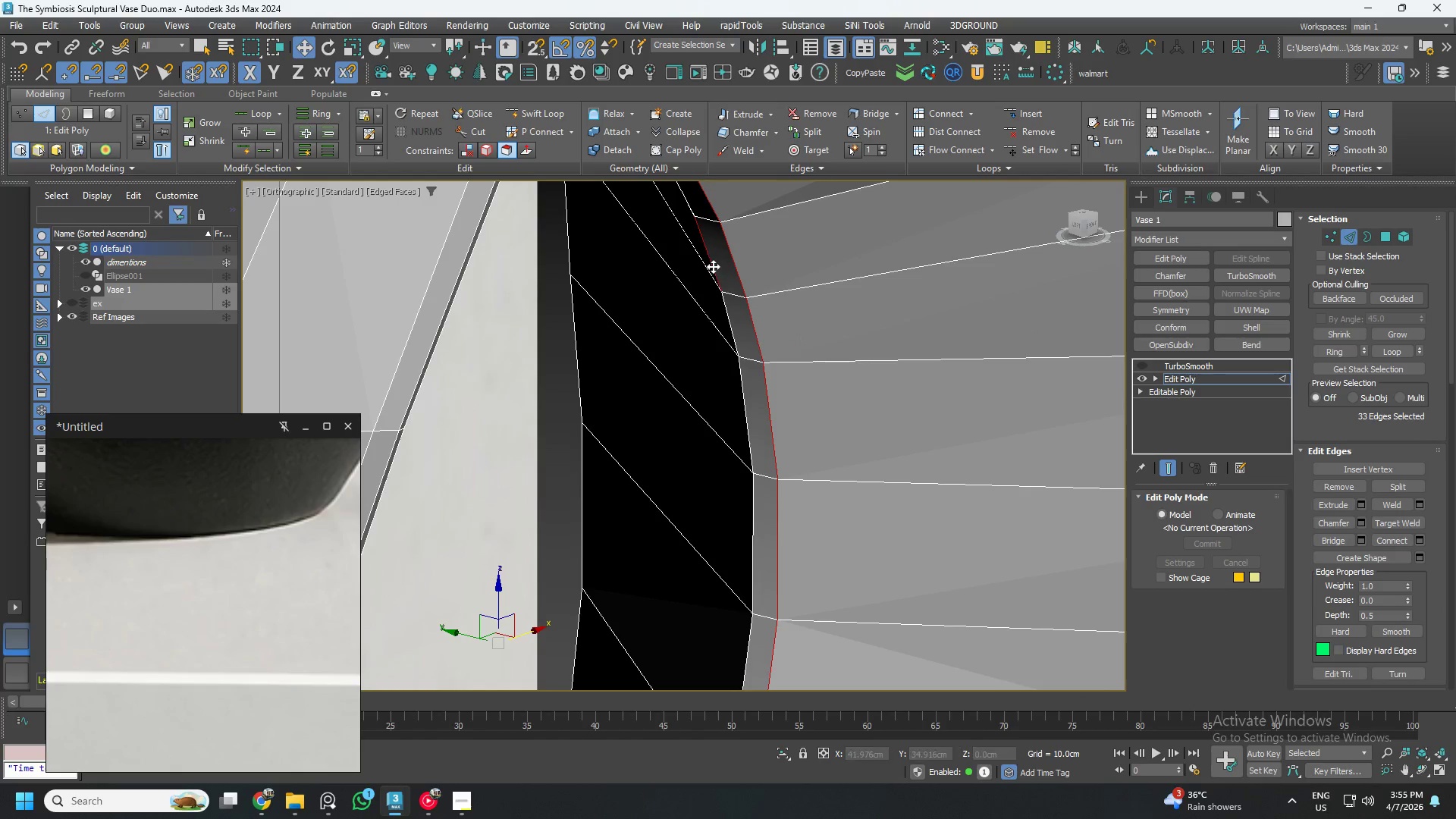 
double_click([713, 266])
 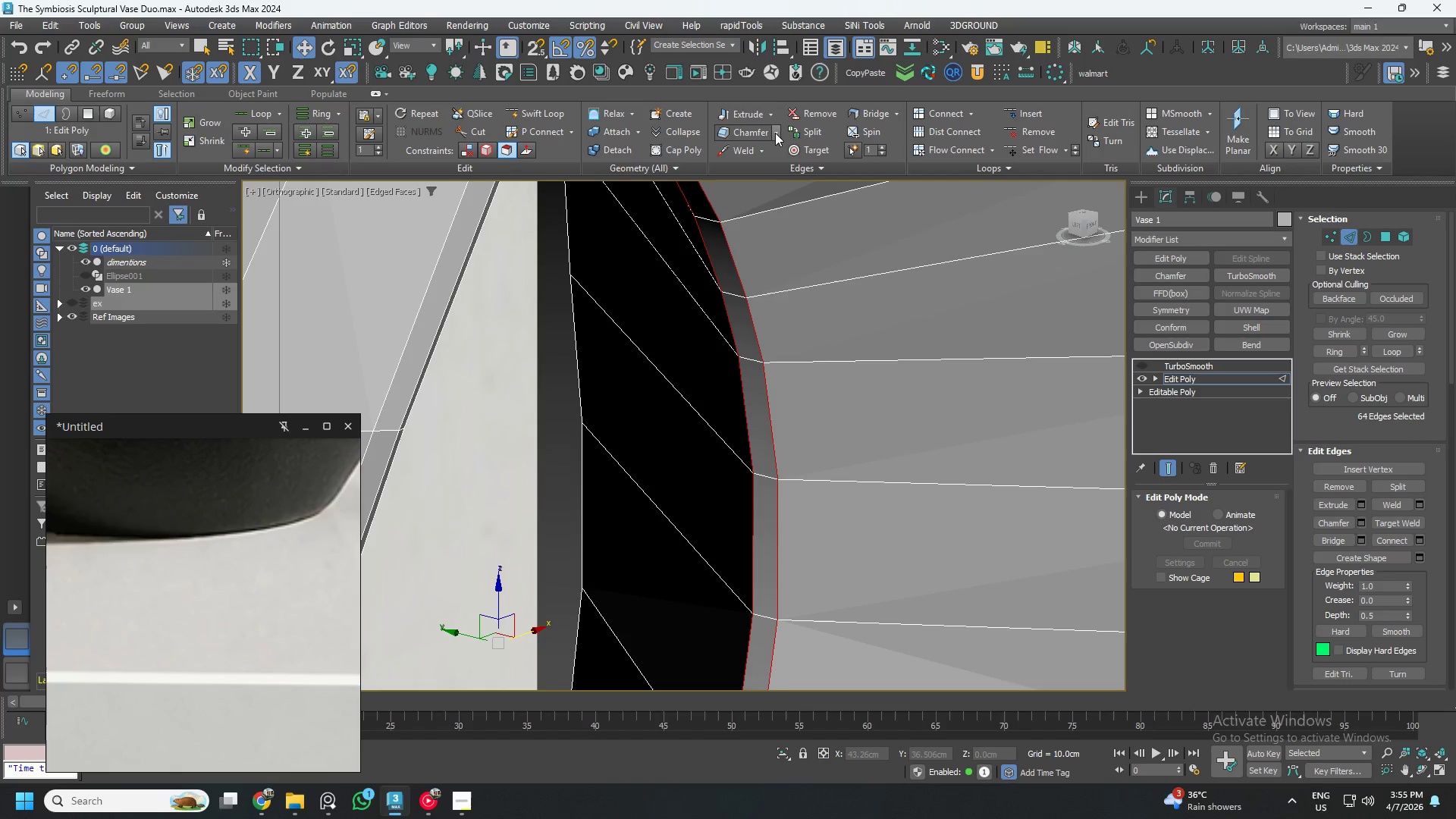 
double_click([768, 145])
 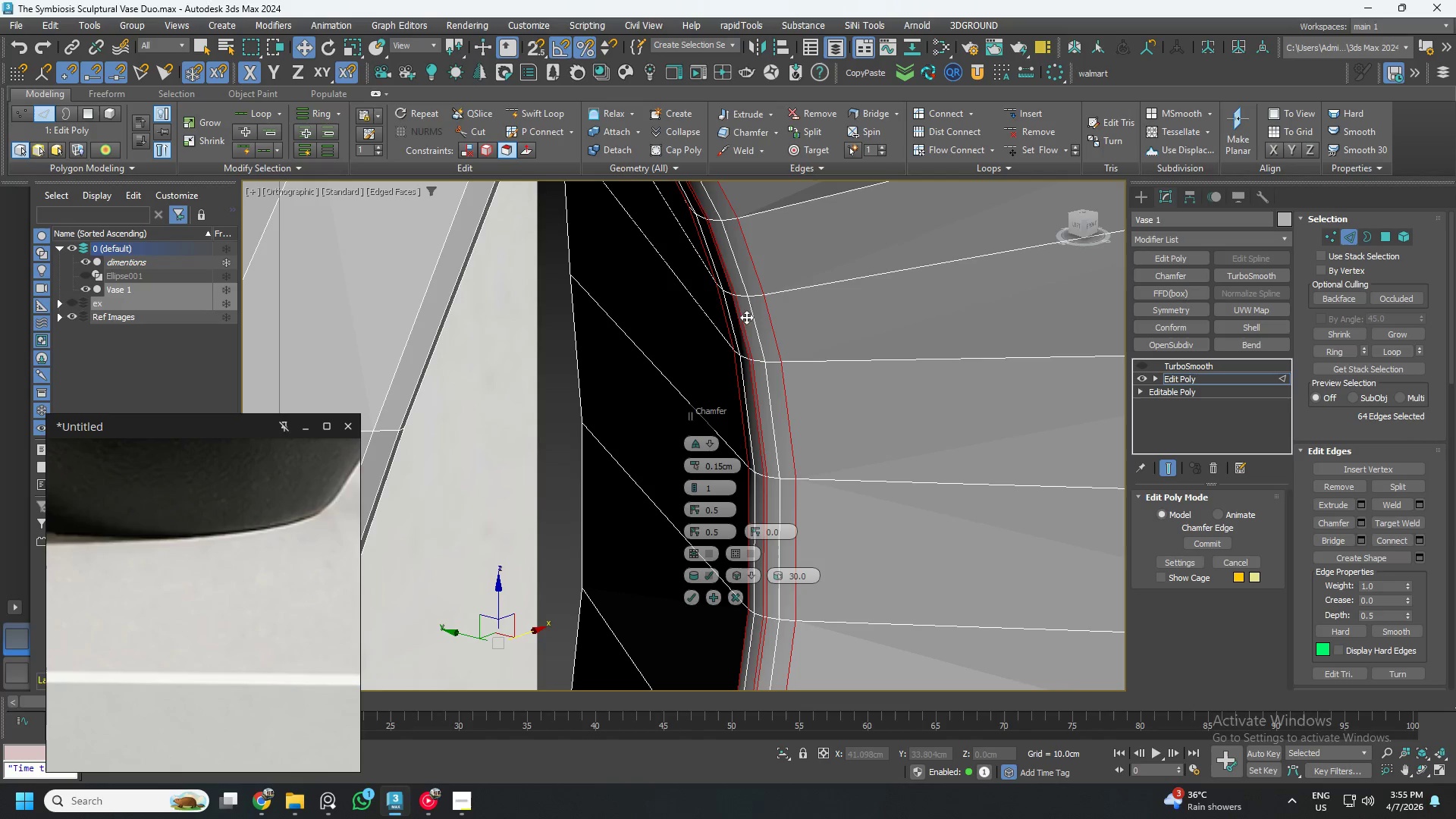 
hold_key(key=AltLeft, duration=0.44)
 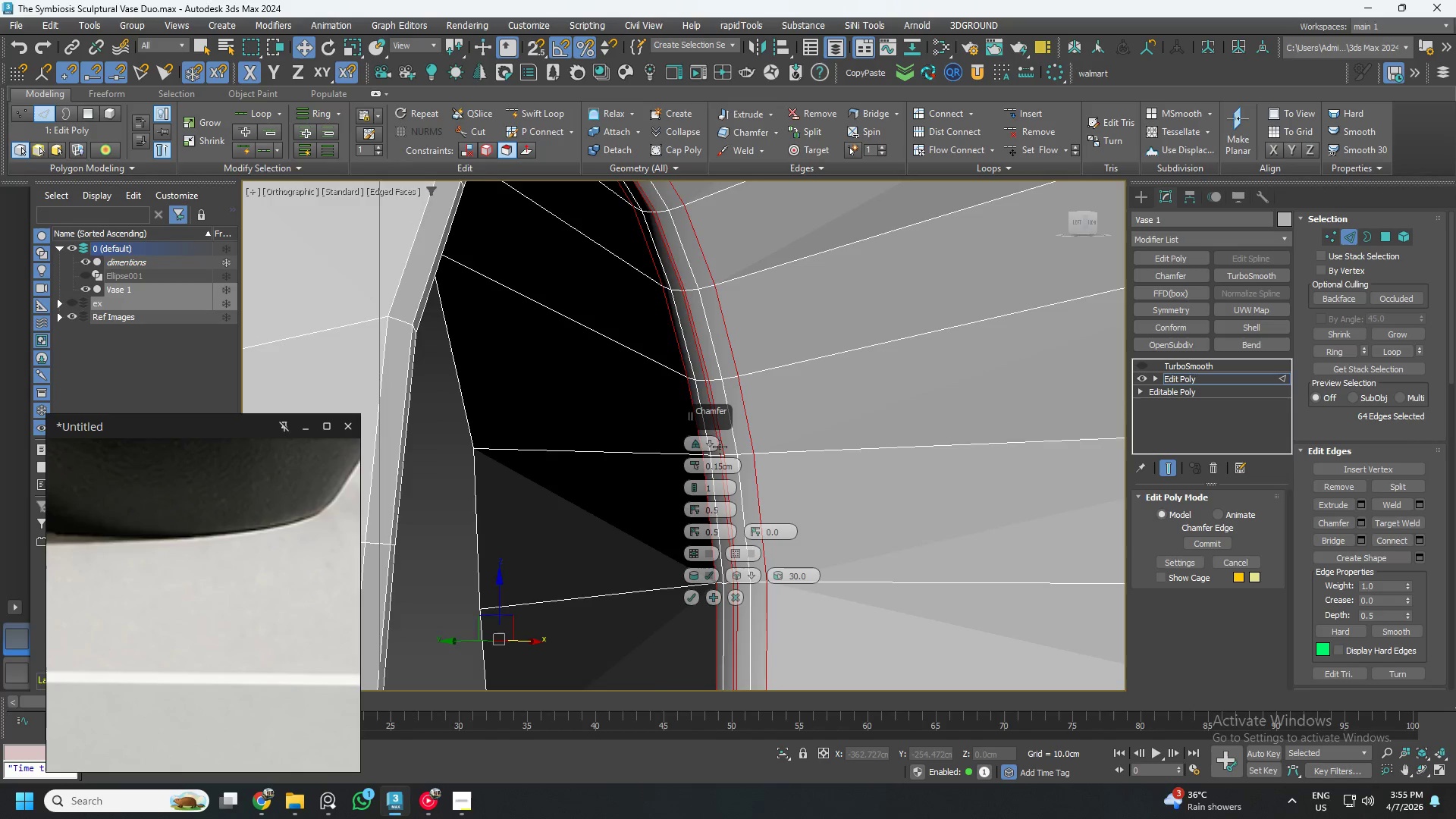 
scroll: coordinate [739, 398], scroll_direction: up, amount: 5.0
 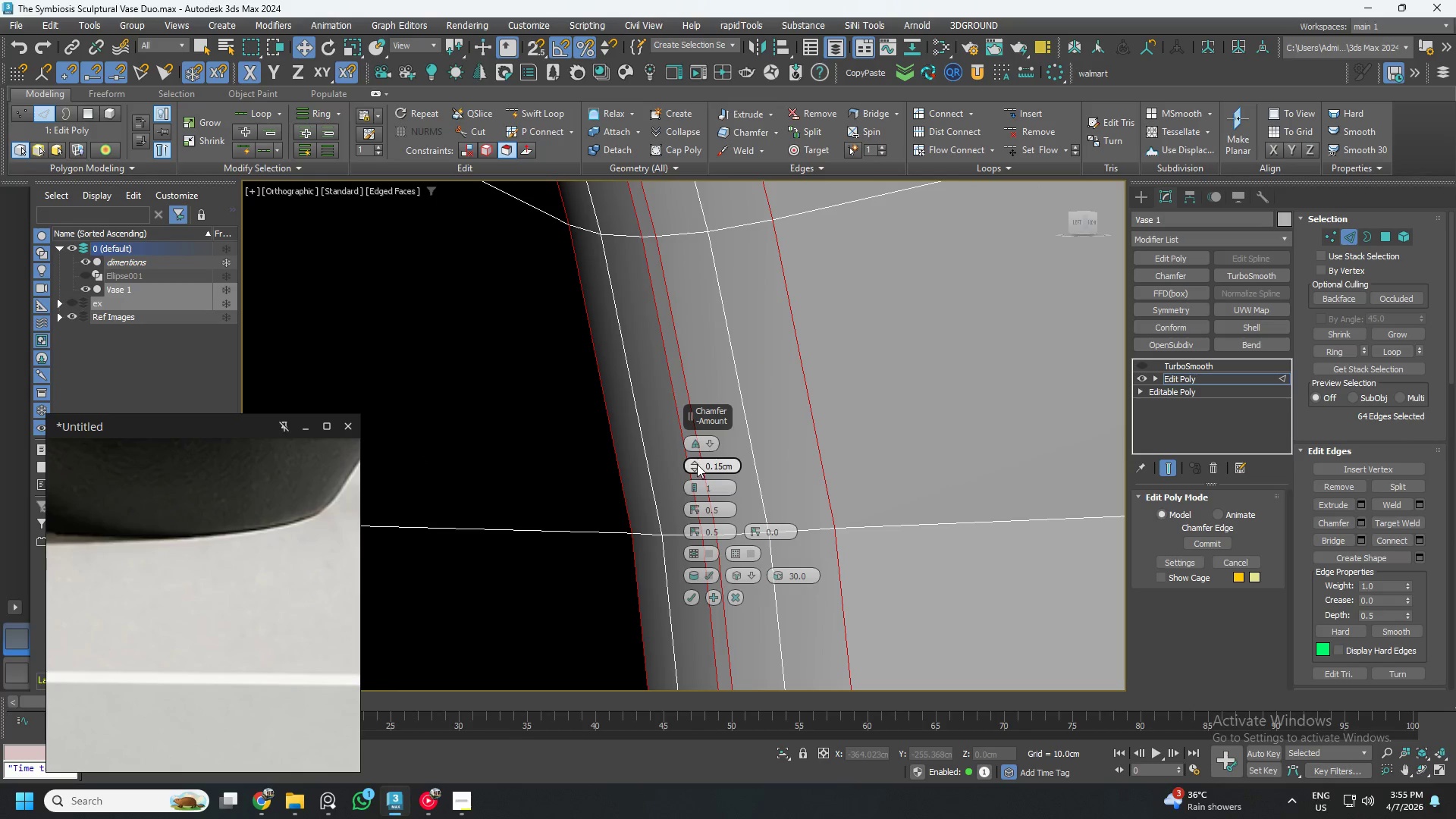 
left_click_drag(start_coordinate=[697, 463], to_coordinate=[696, 408])
 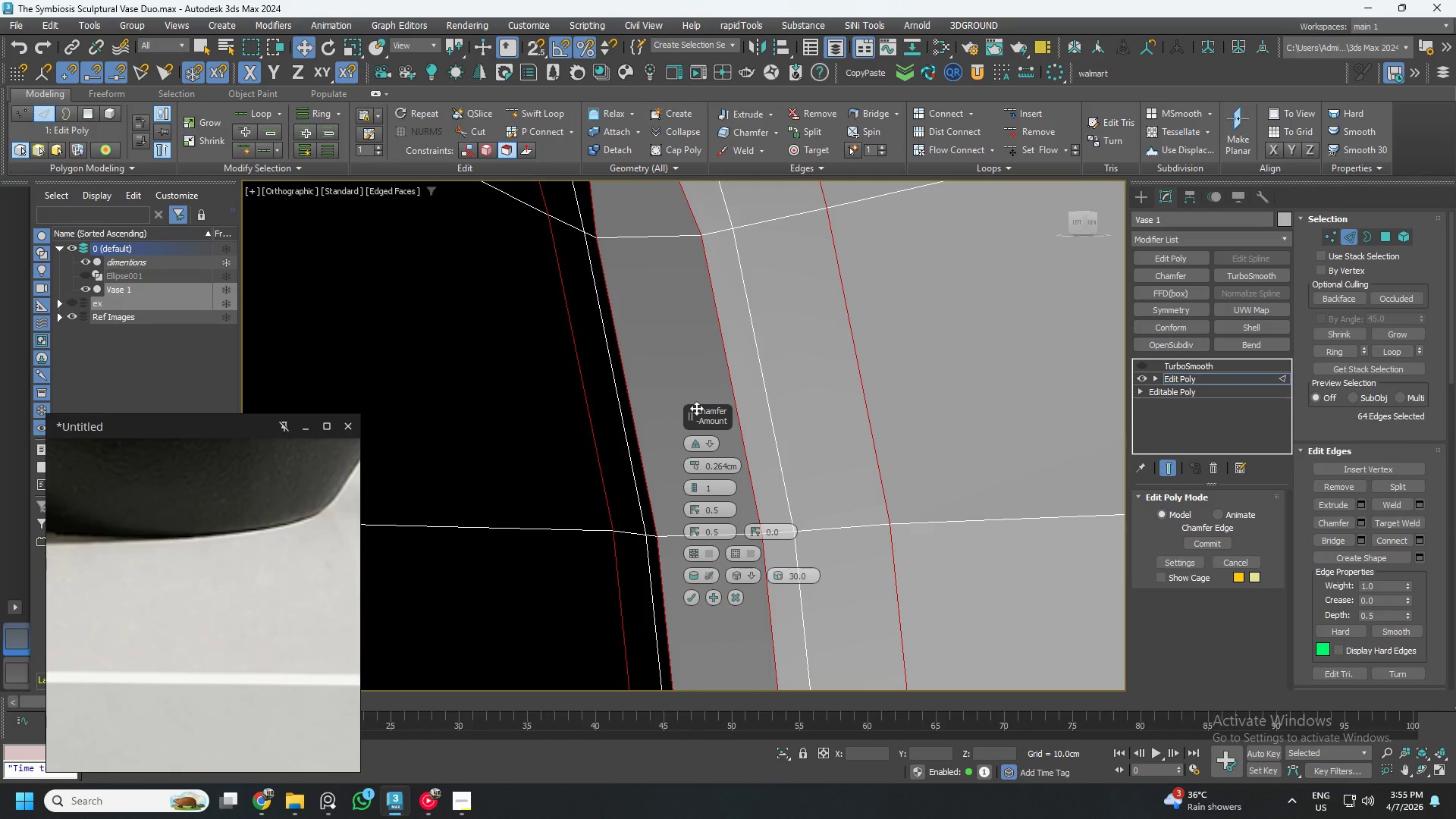 
hold_key(key=AltLeft, duration=0.69)
 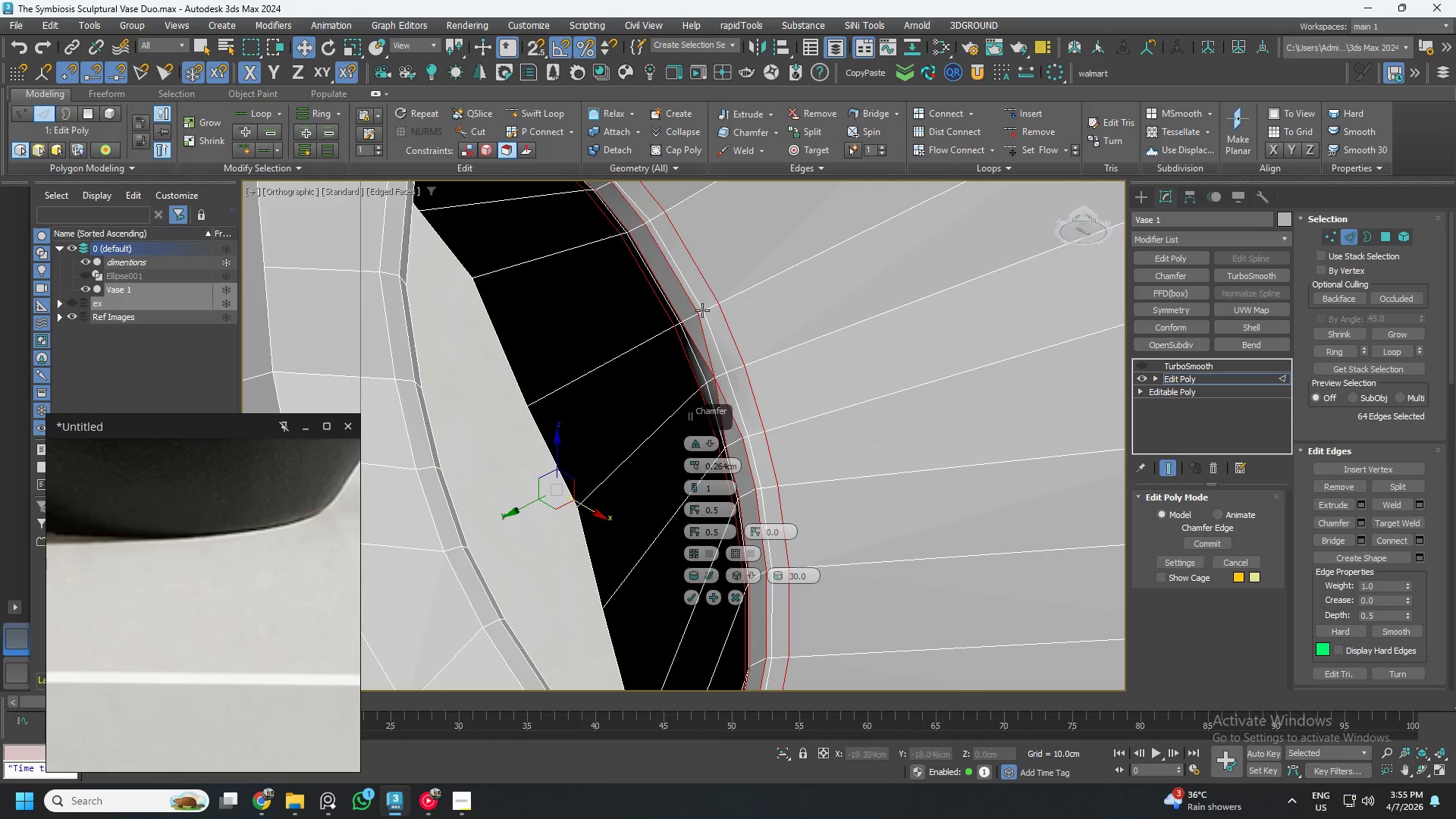 
scroll: coordinate [717, 326], scroll_direction: down, amount: 9.0
 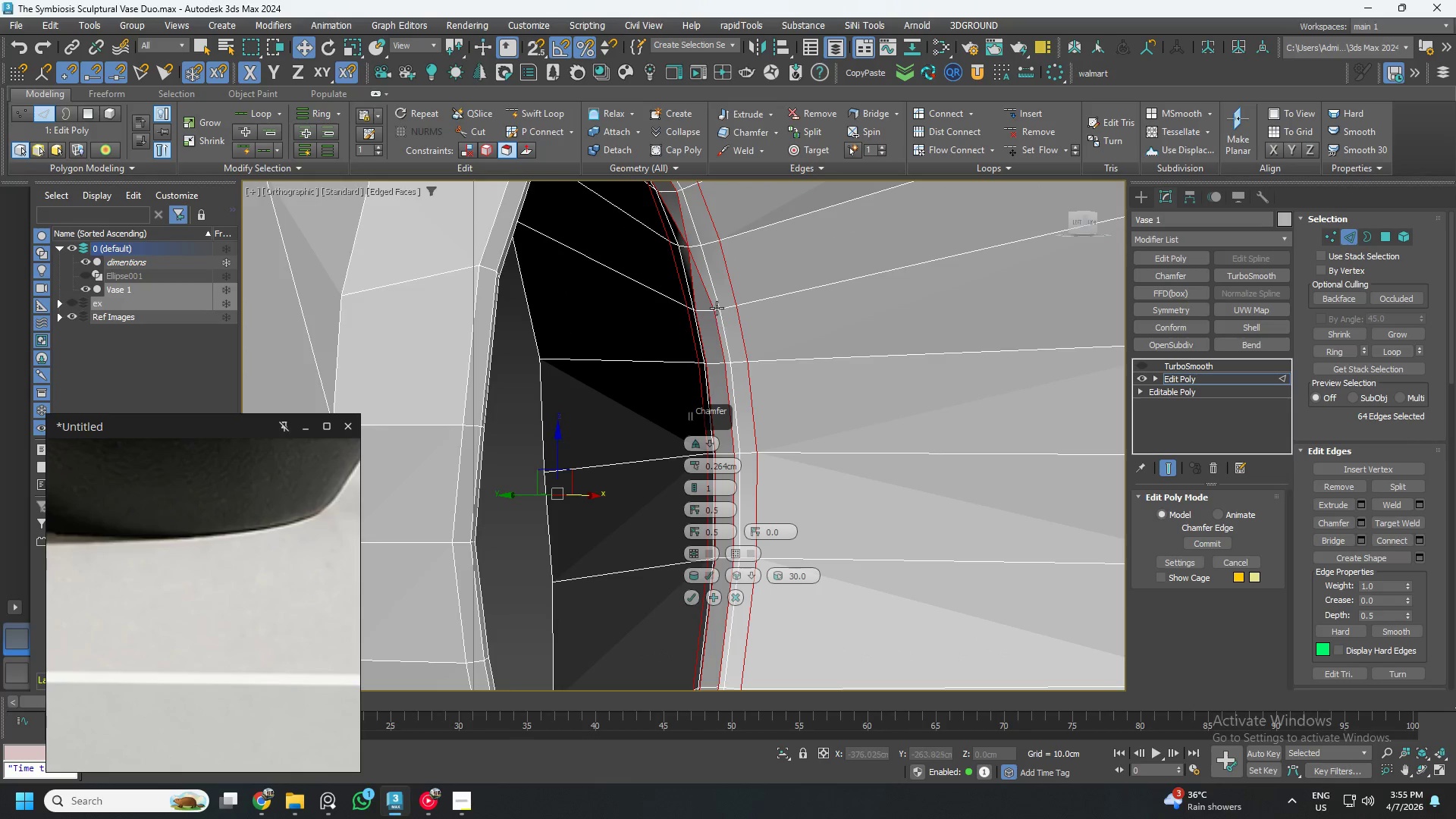 
hold_key(key=AltLeft, duration=0.59)
 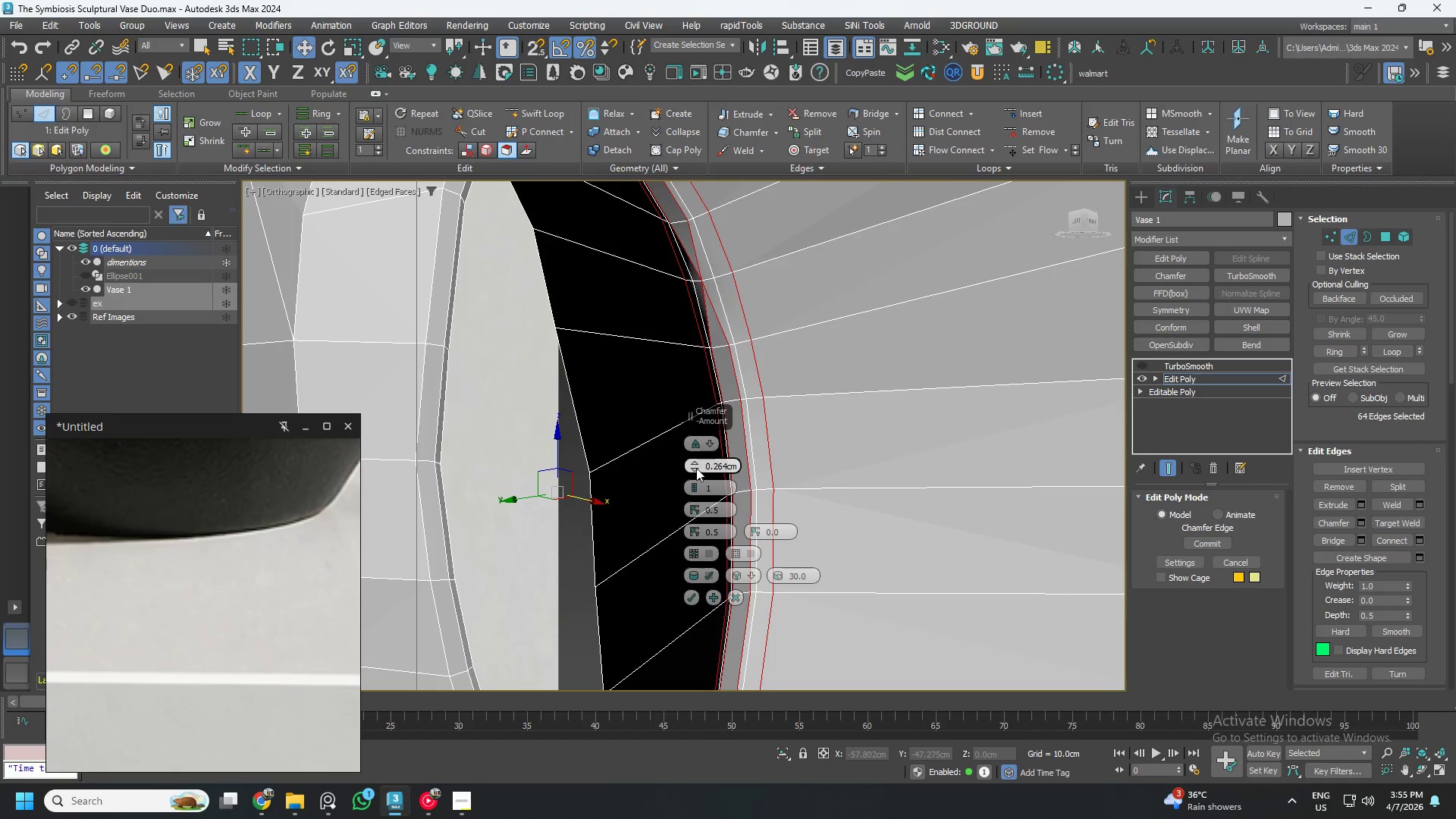 
left_click_drag(start_coordinate=[696, 465], to_coordinate=[690, 478])
 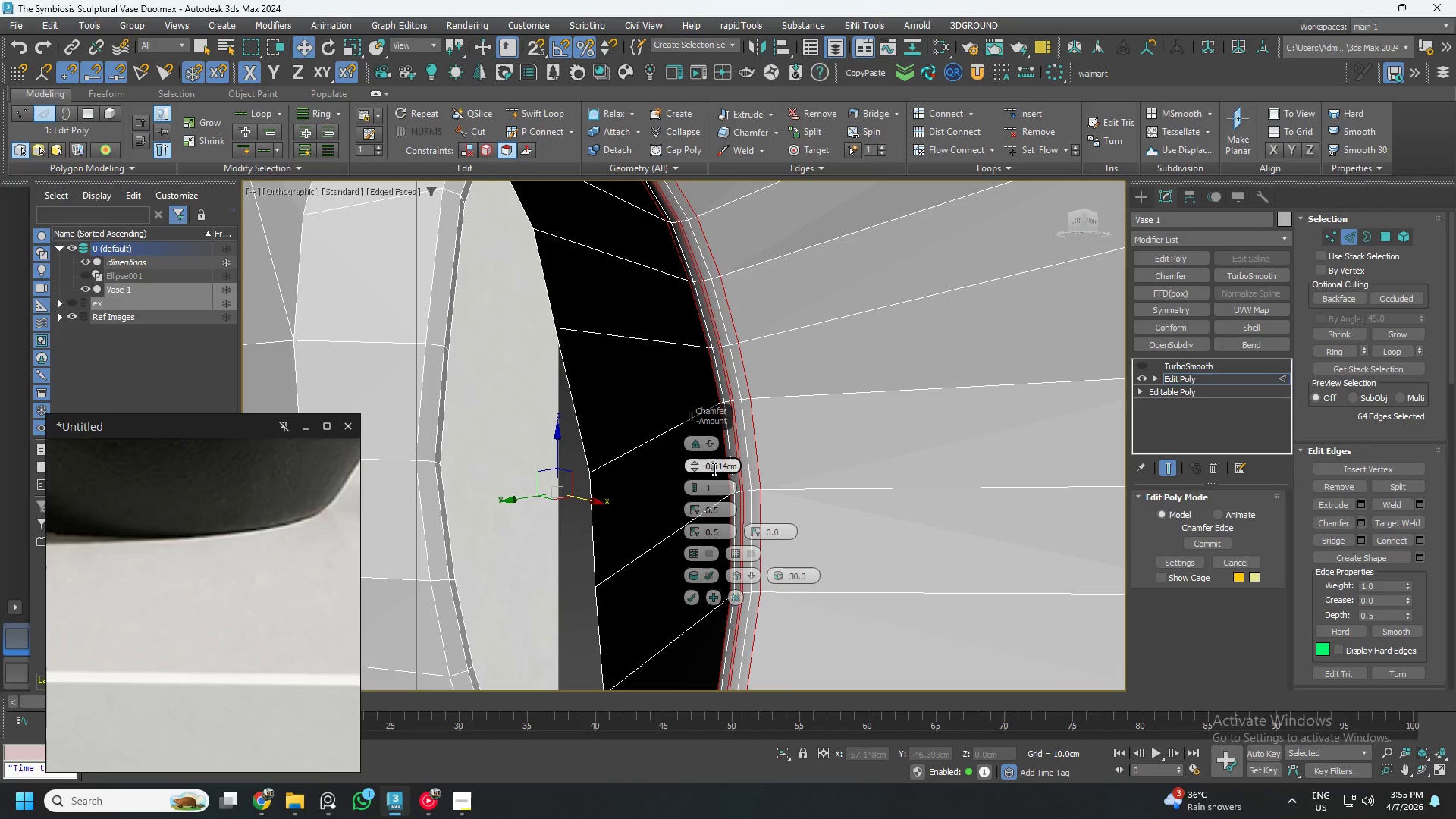 
double_click([713, 469])
 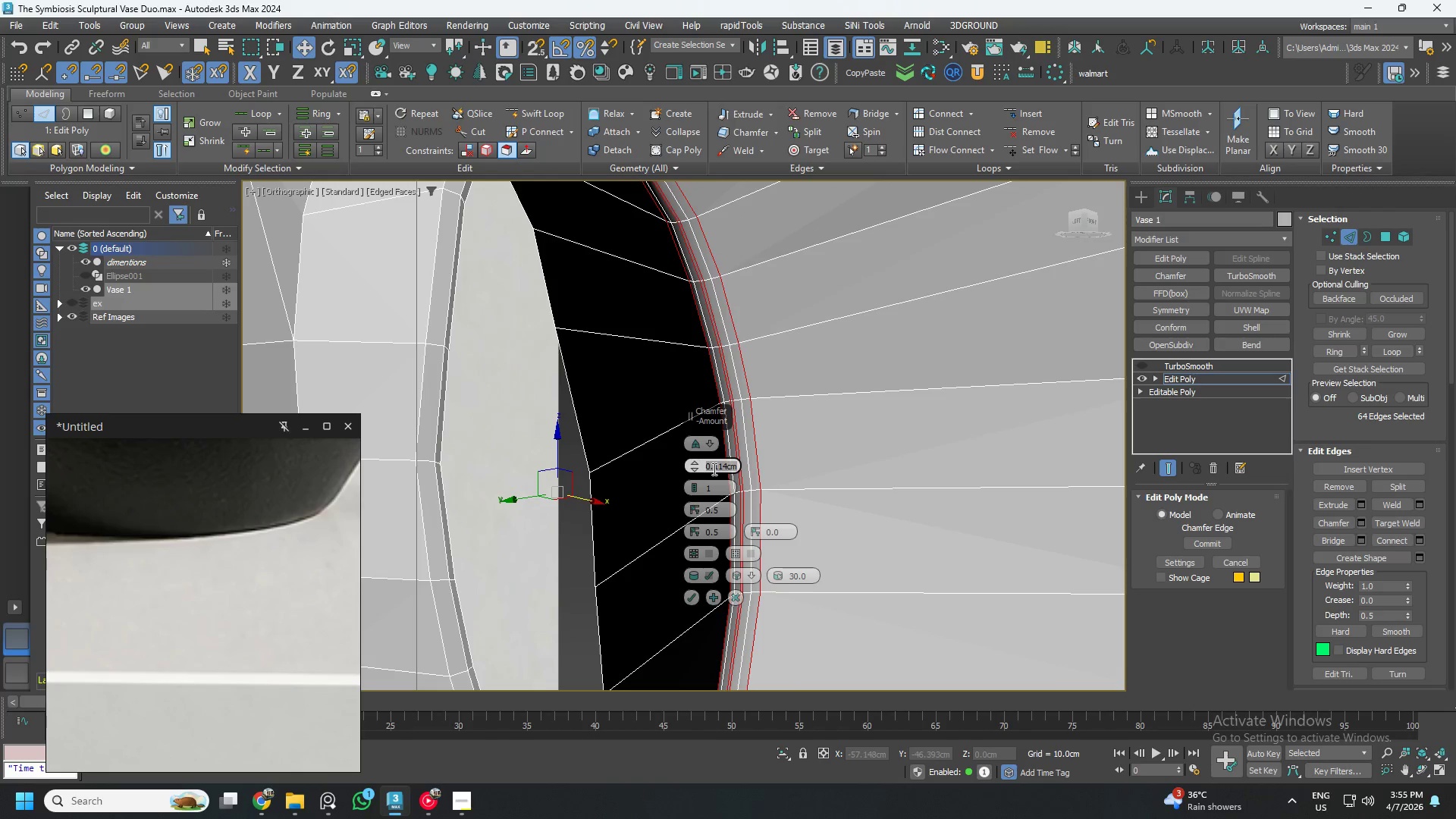 
key(NumpadDecimal)
 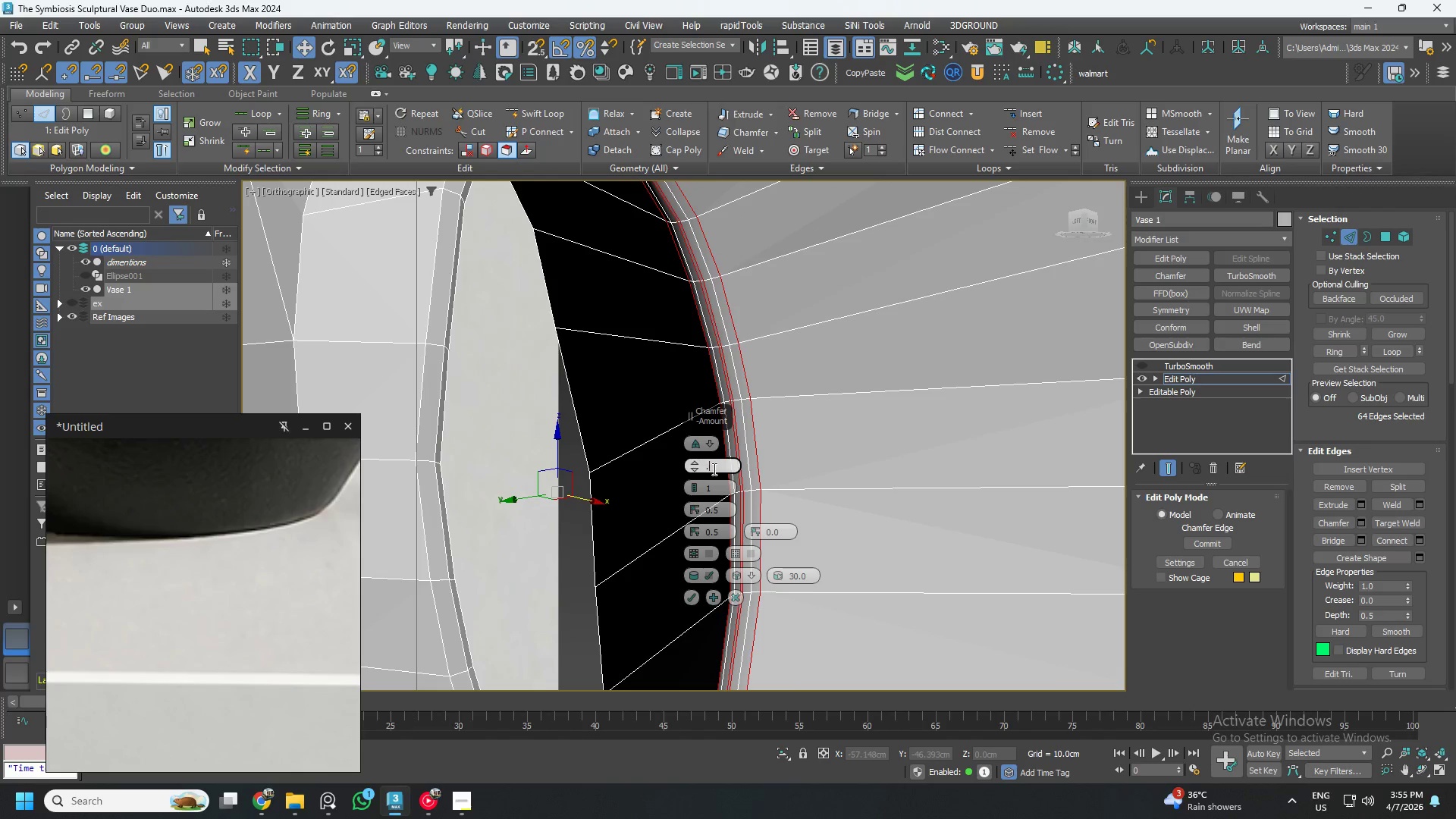 
key(Numpad1)
 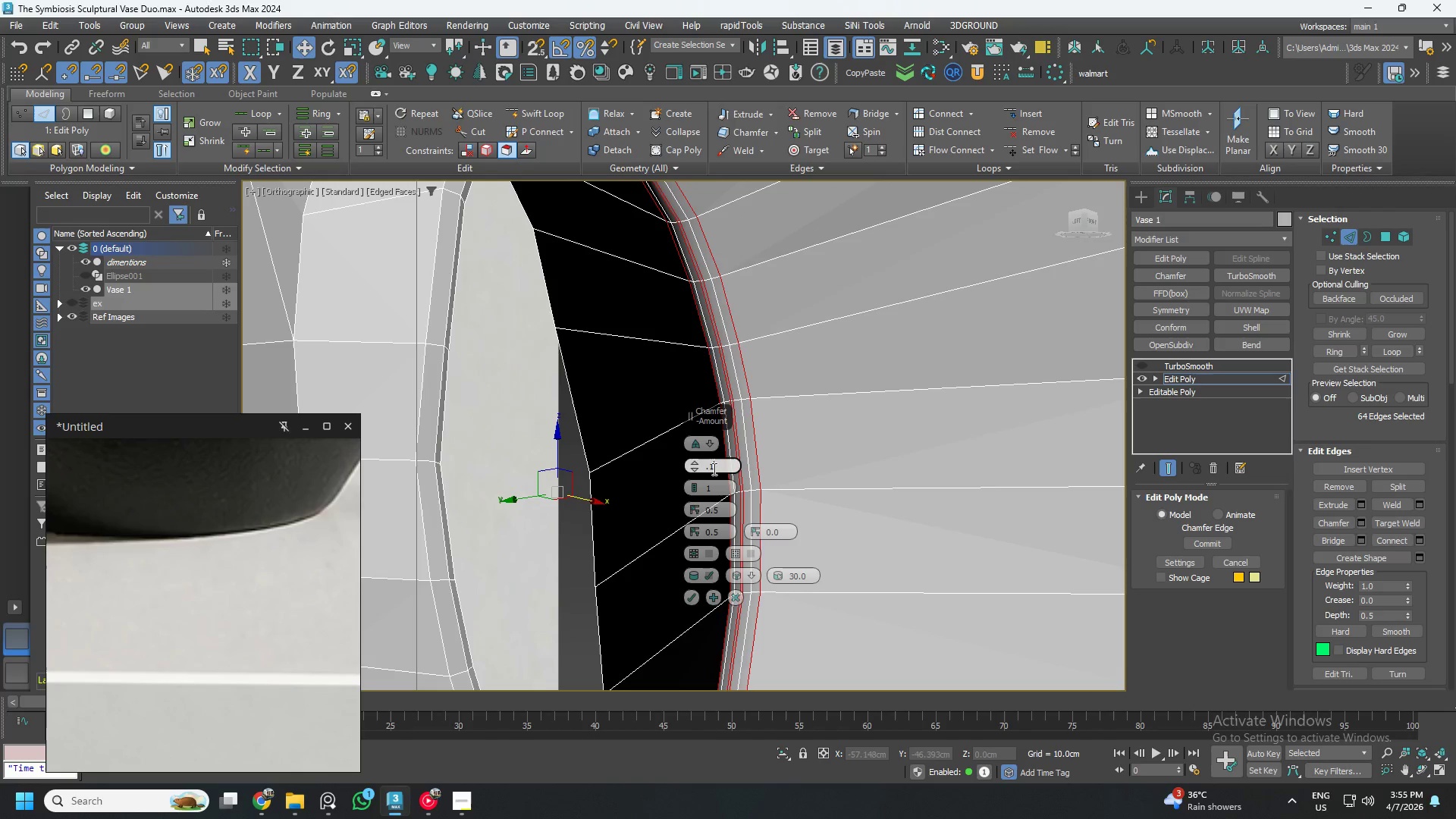 
key(NumpadEnter)
 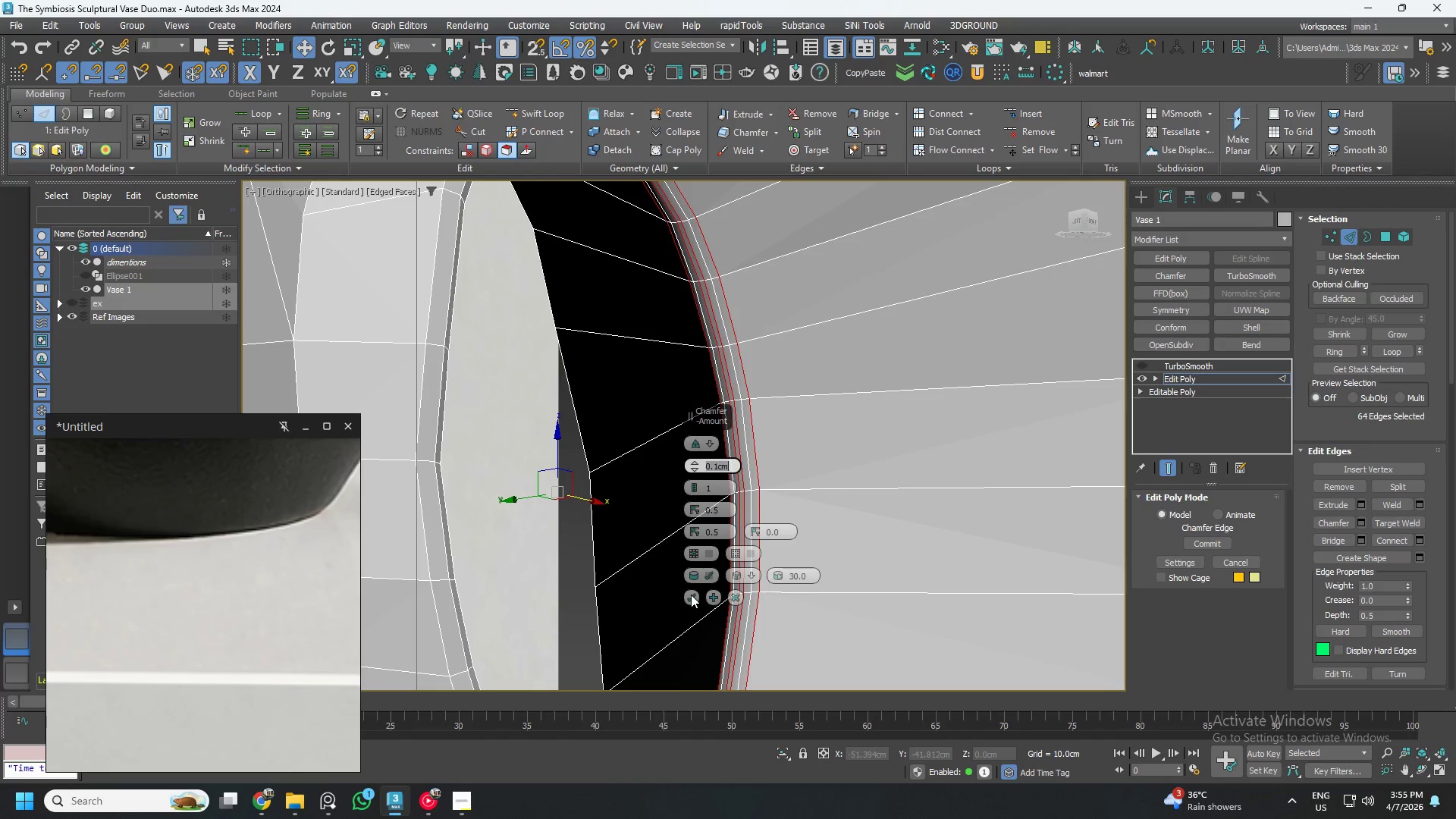 
left_click([691, 595])
 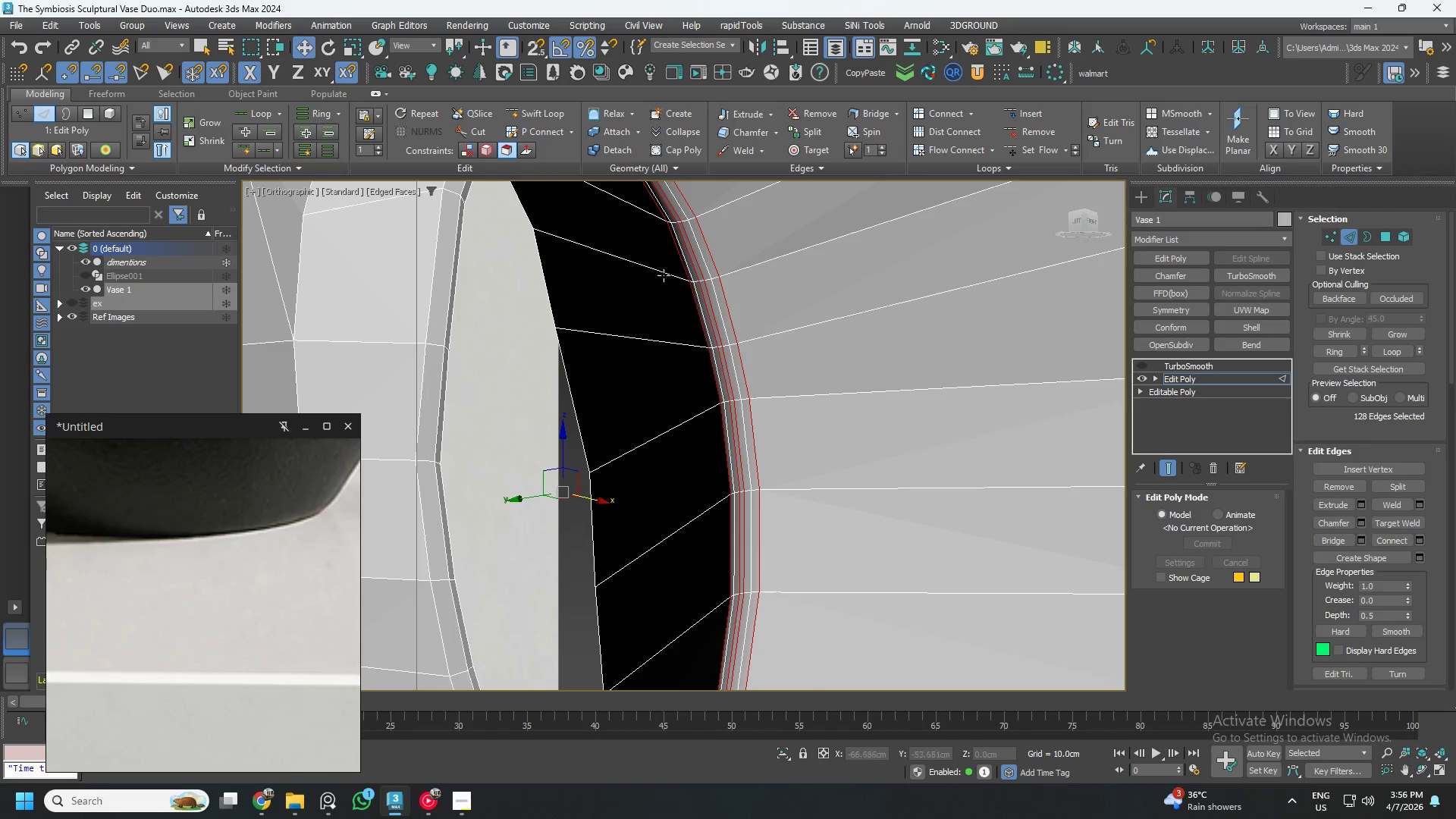 
scroll: coordinate [687, 245], scroll_direction: up, amount: 4.0
 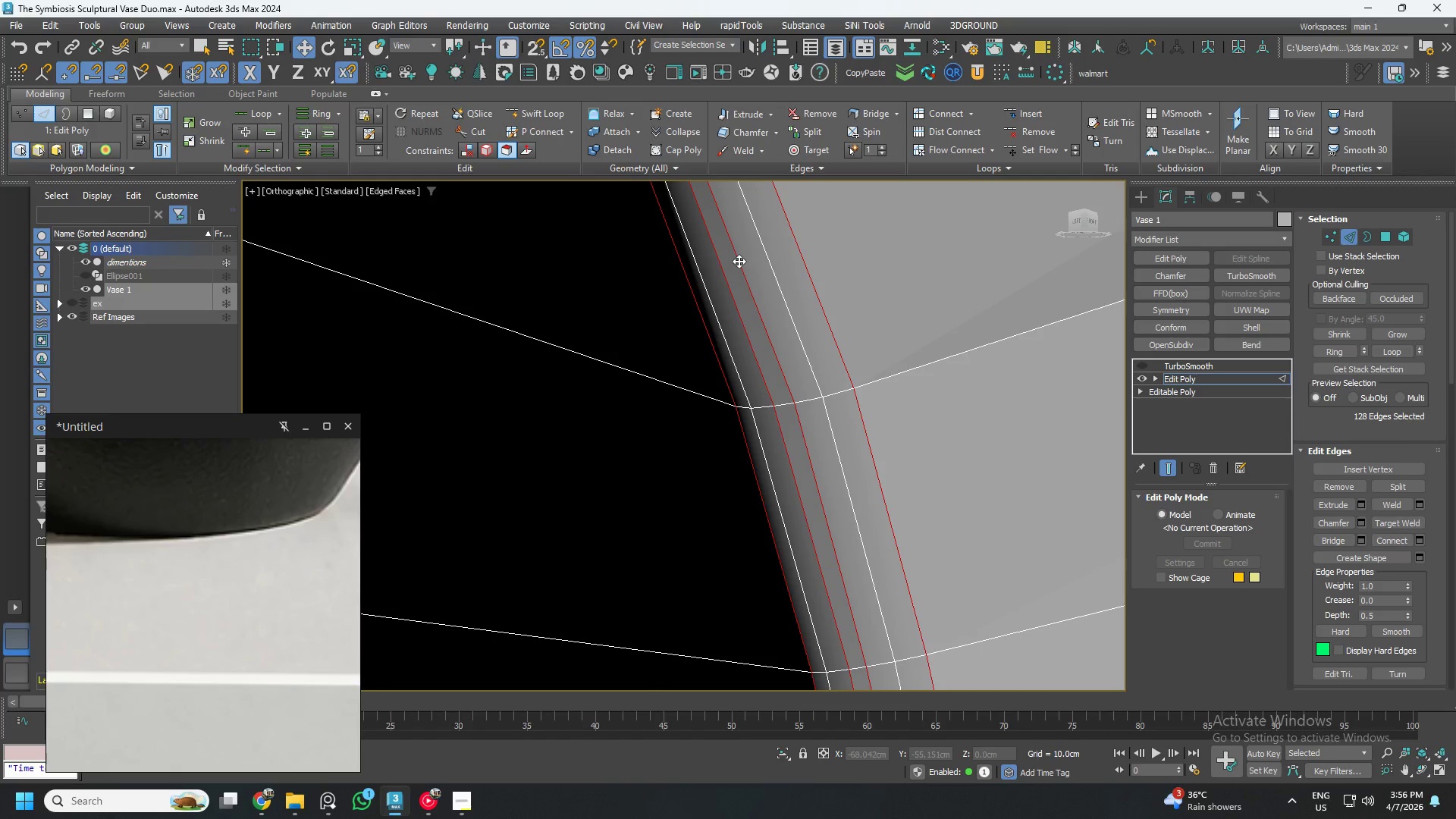 
left_click([739, 261])
 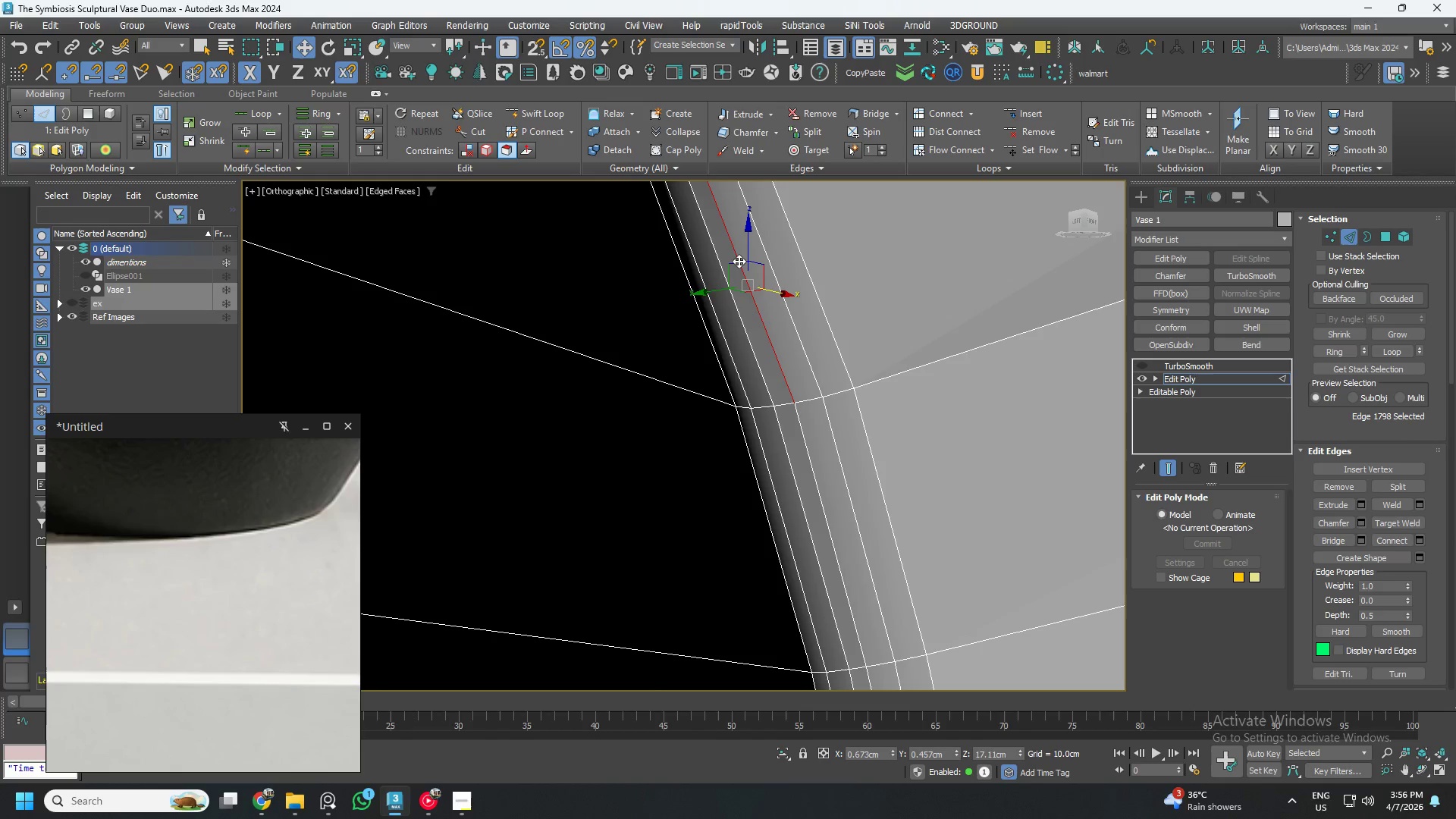 
hold_key(key=ControlLeft, duration=0.36)
 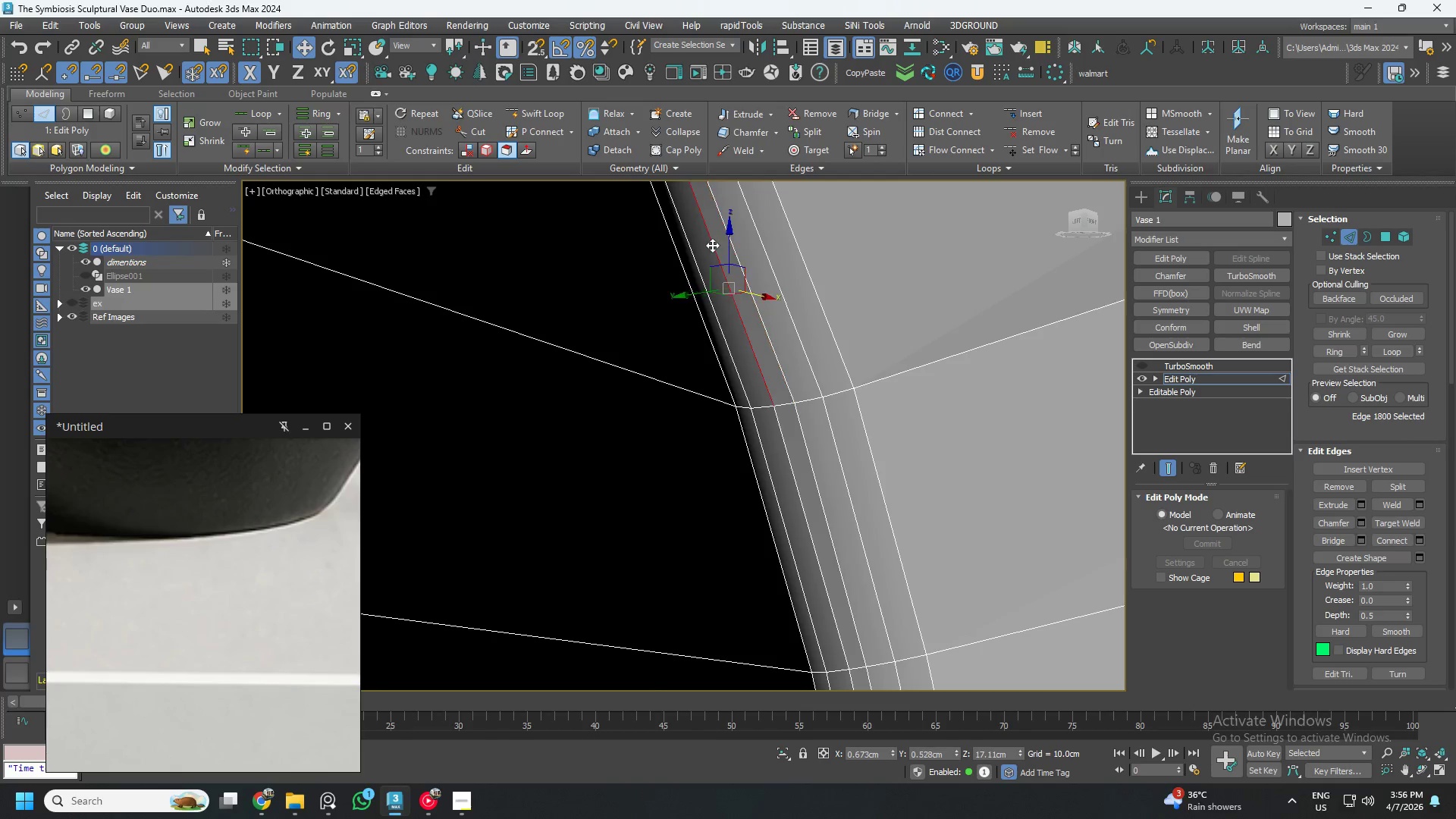 
double_click([712, 245])
 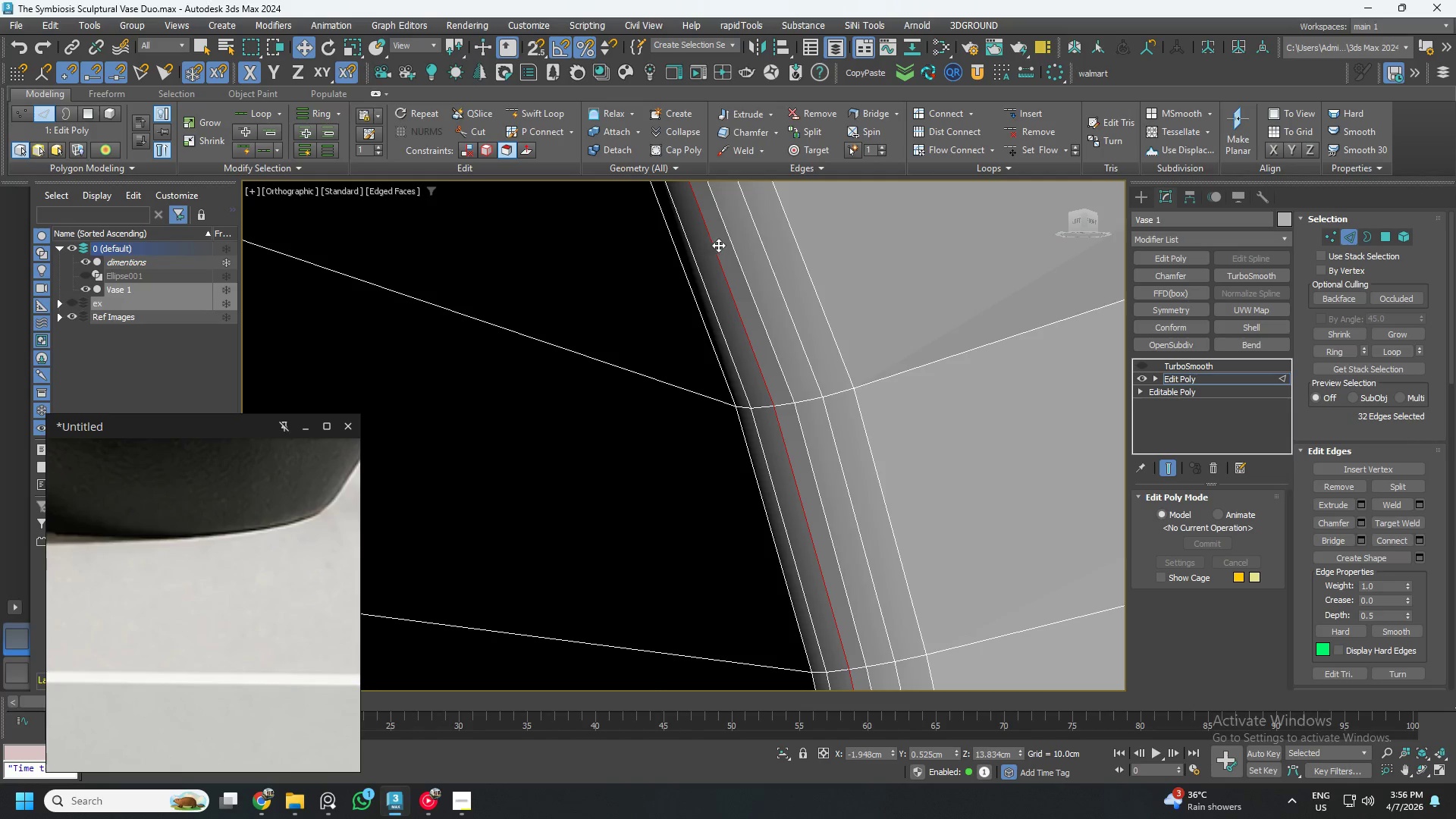 
hold_key(key=ControlLeft, duration=0.56)
double_click([726, 235])
 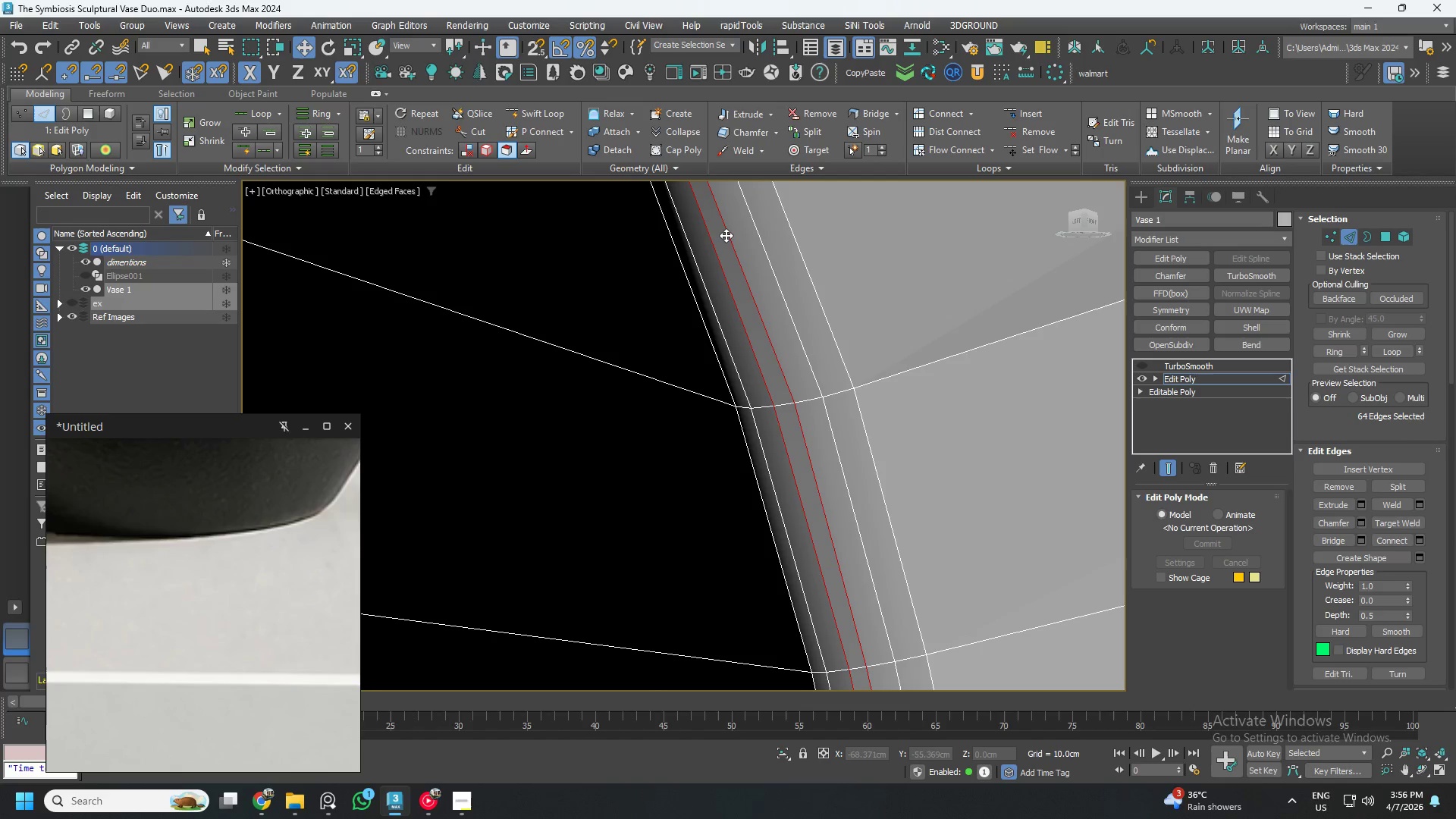 
key(Control+Backspace)
 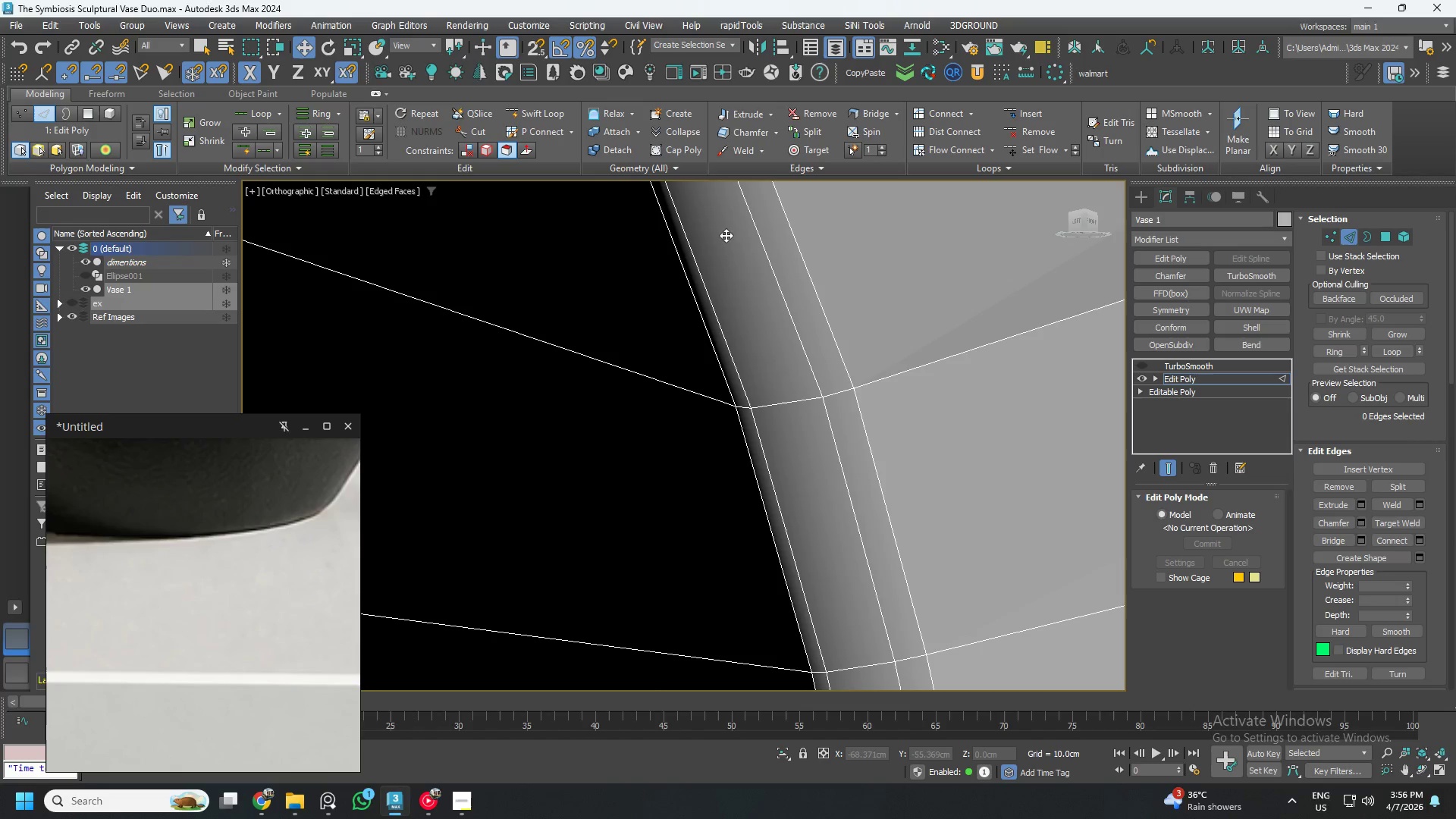 
scroll: coordinate [748, 303], scroll_direction: down, amount: 3.0
 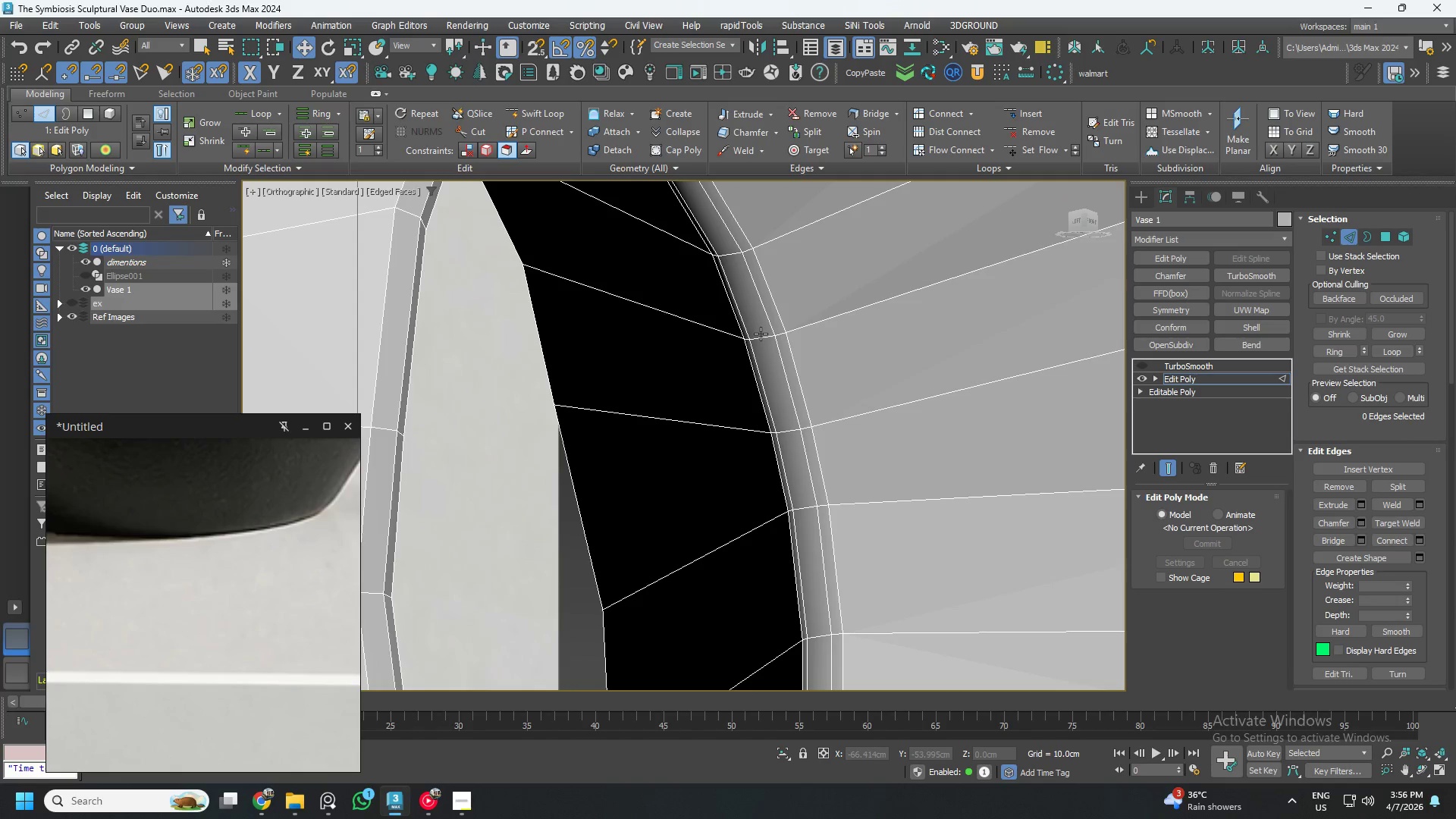 
left_click([761, 334])
 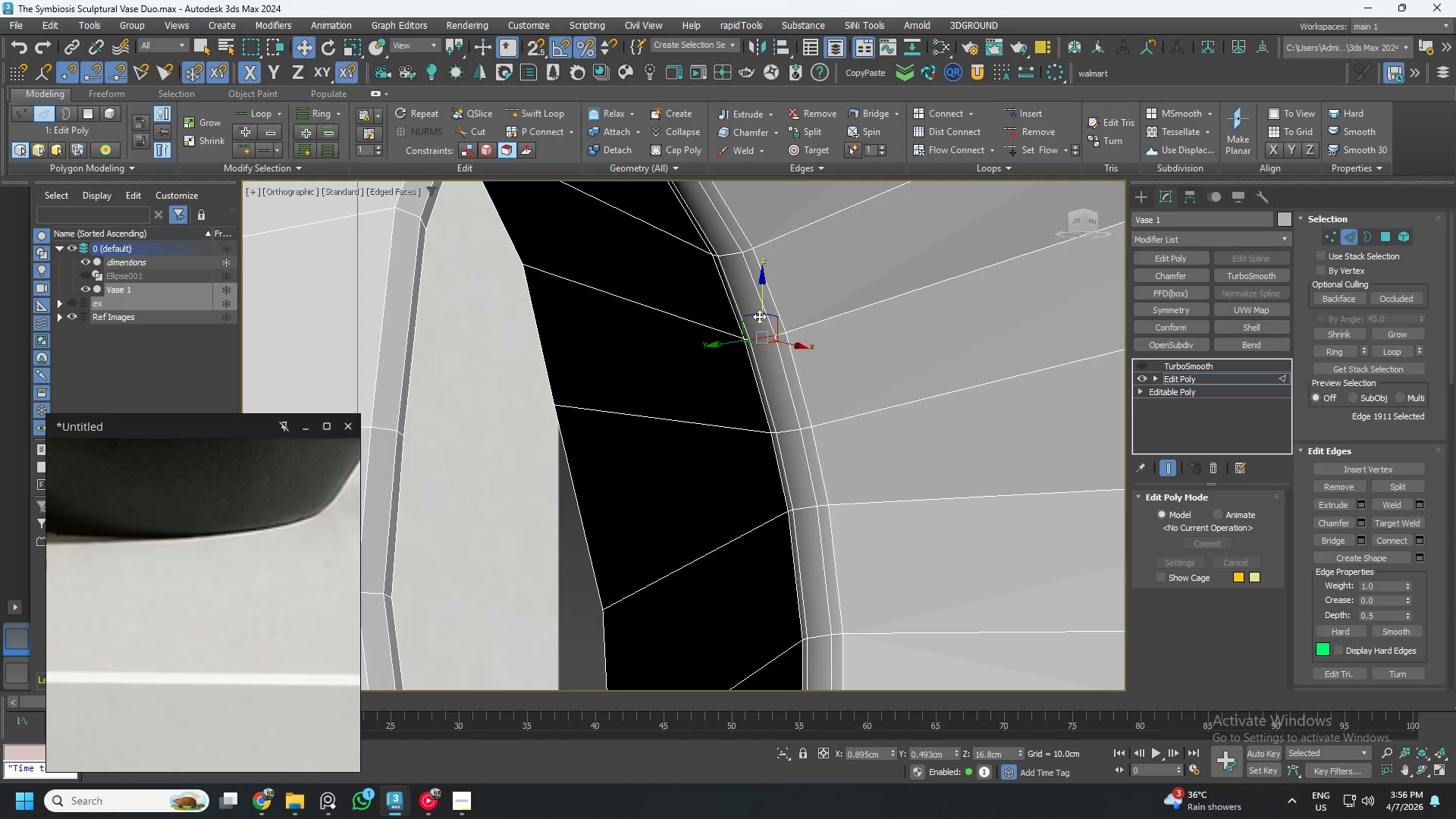 
key(Control+ControlLeft)
 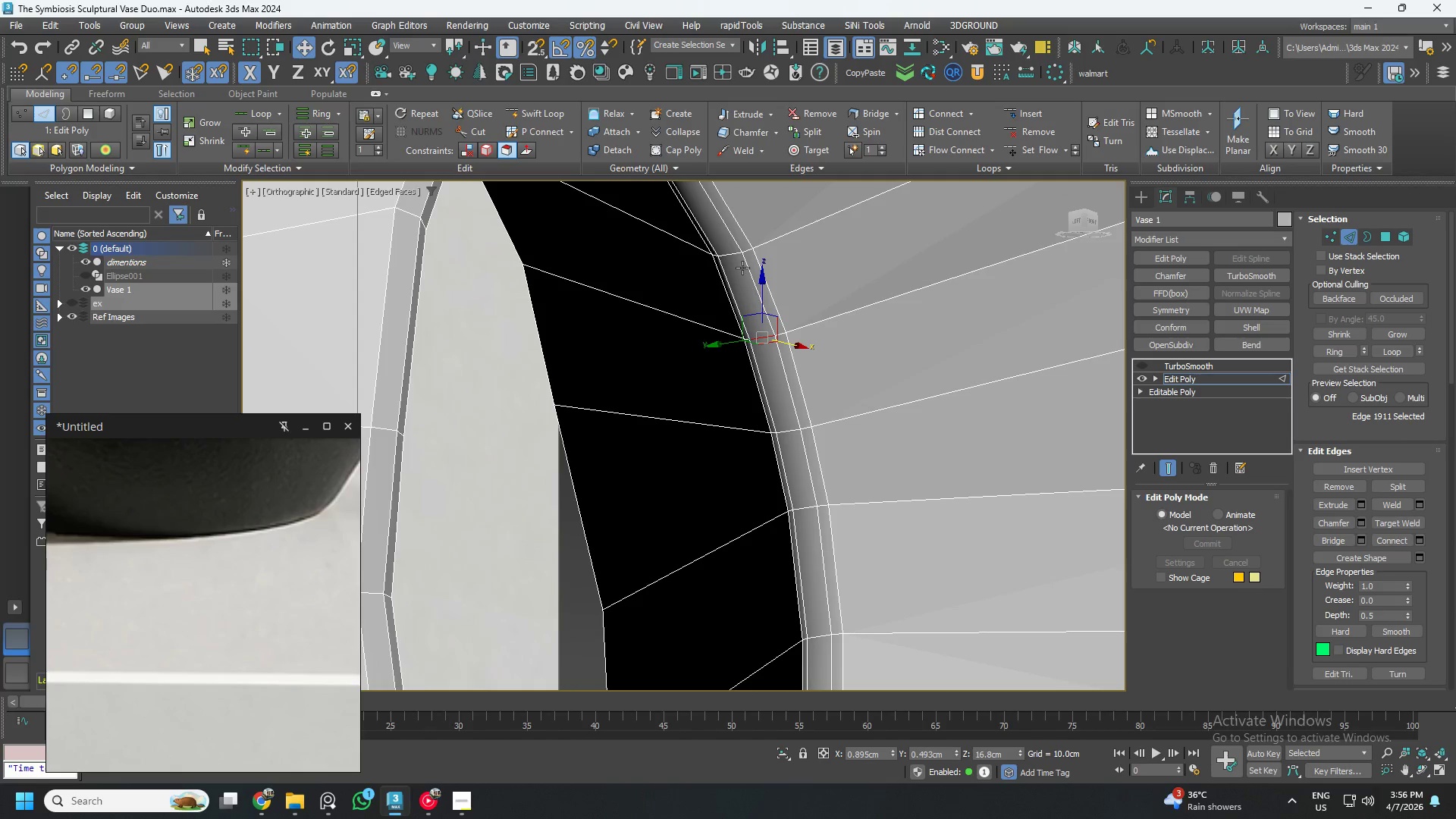 
hold_key(key=ControlLeft, duration=0.66)
double_click([736, 250])
 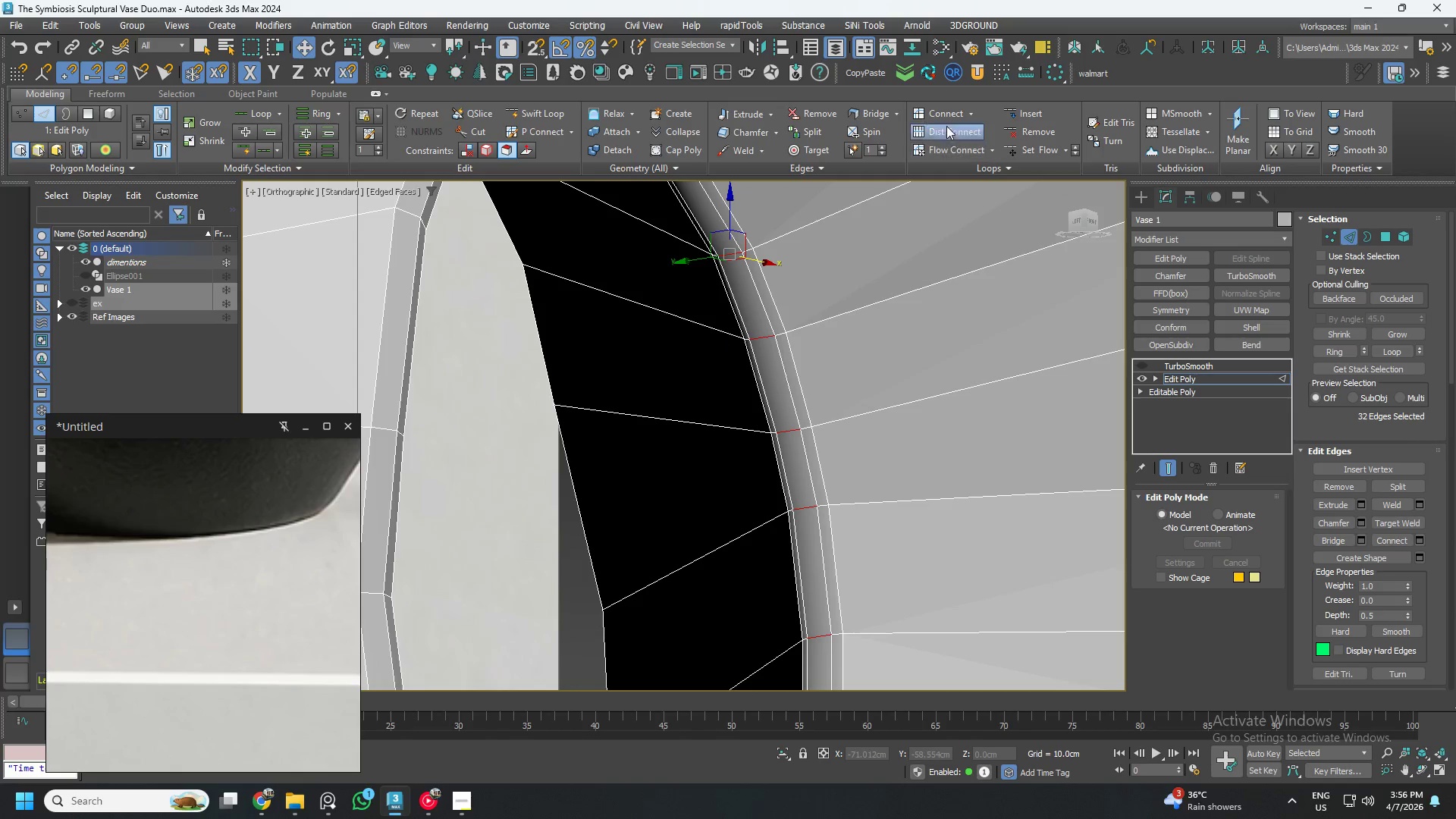 
left_click([946, 115])
 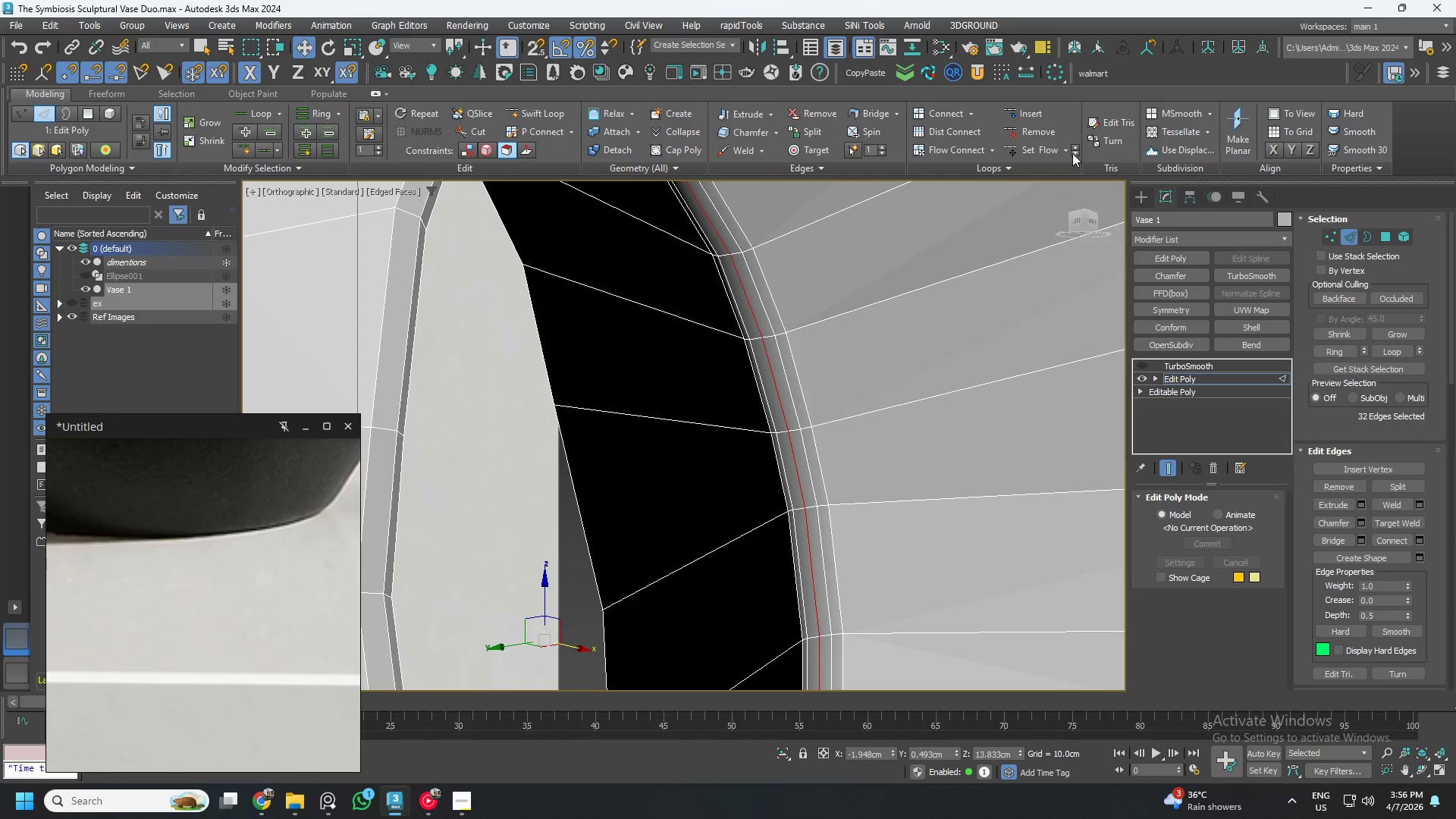 
left_click([1042, 154])
 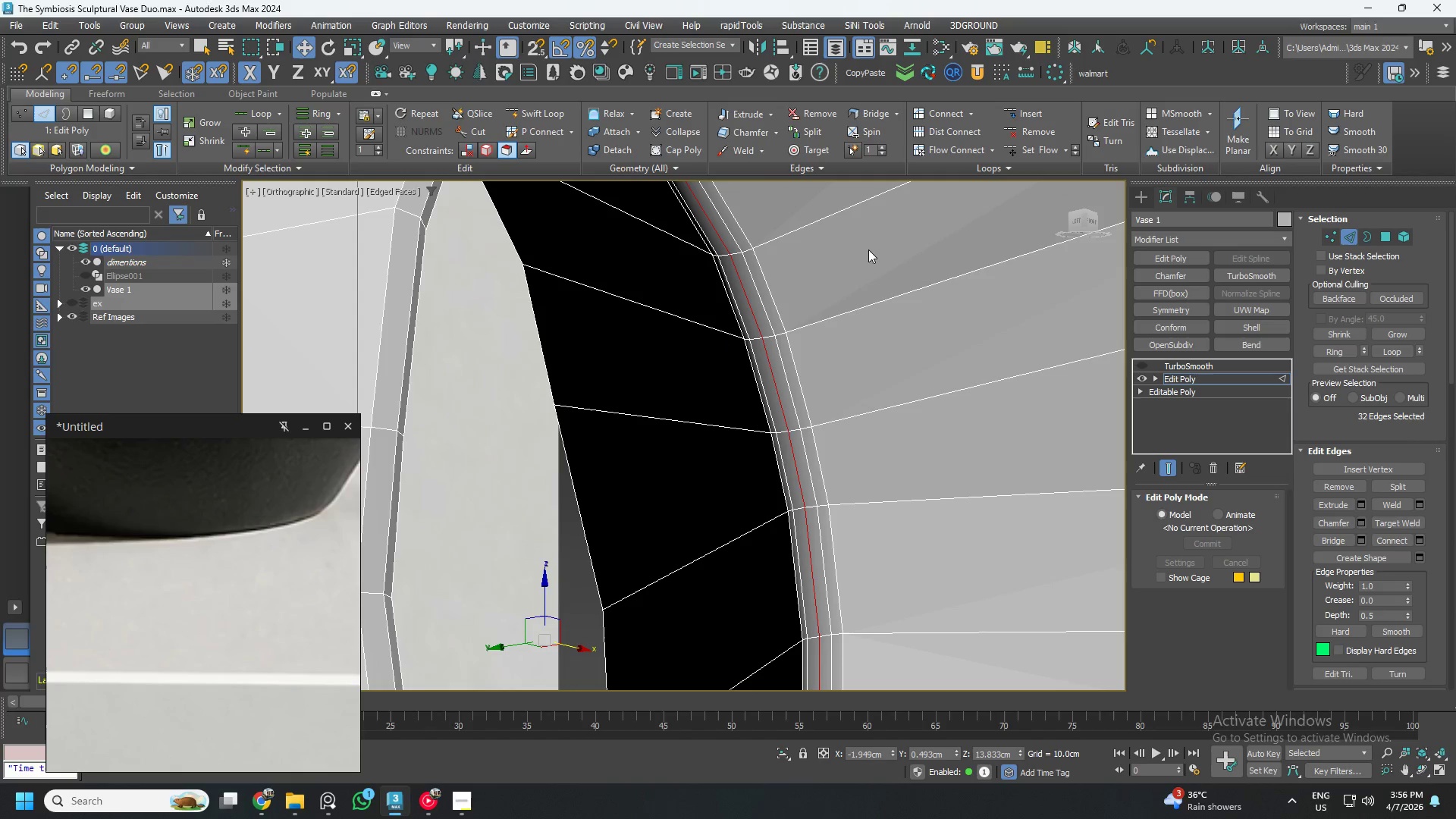 
hold_key(key=AltLeft, duration=0.48)
 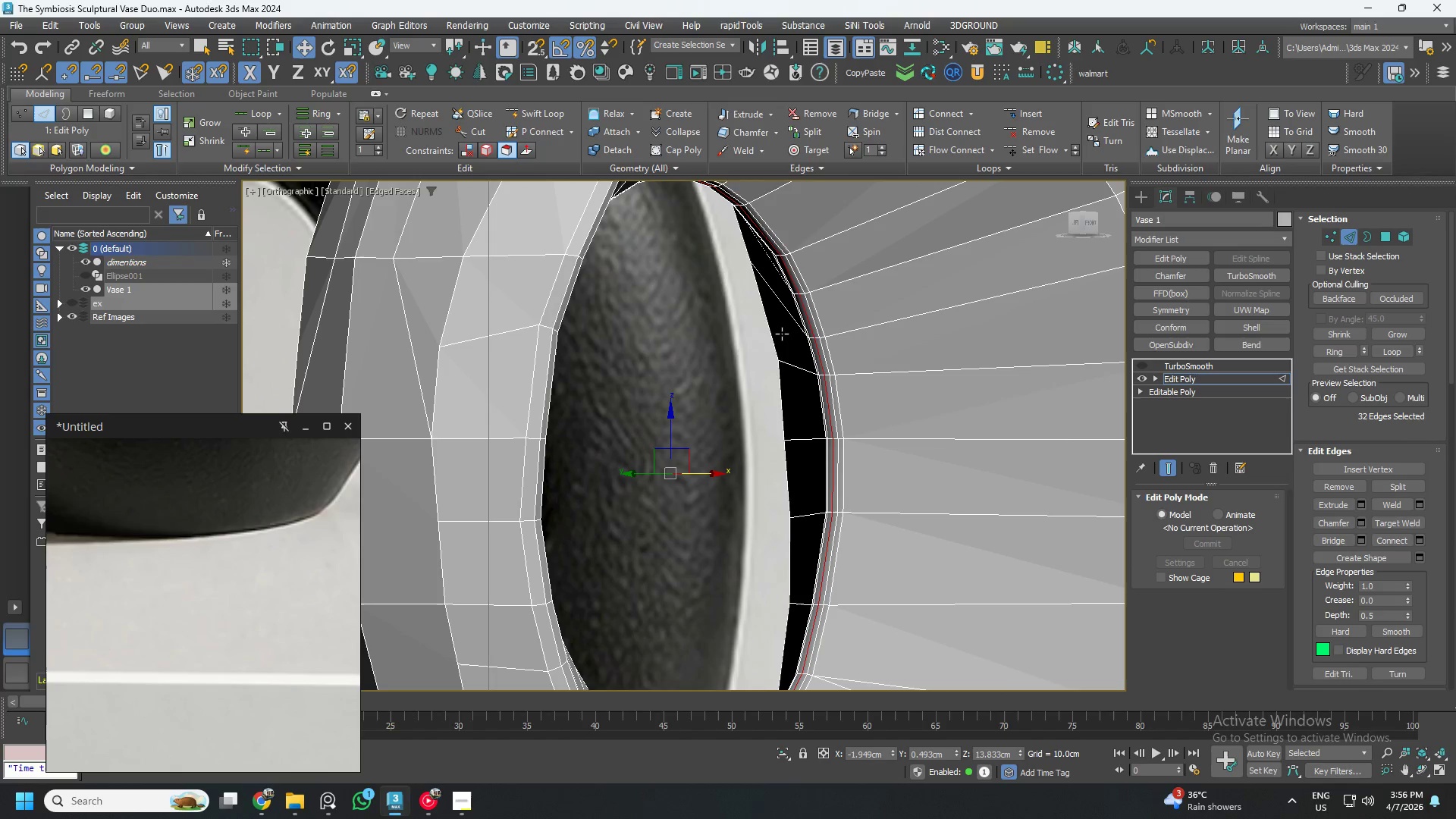 
scroll: coordinate [796, 307], scroll_direction: down, amount: 2.0
 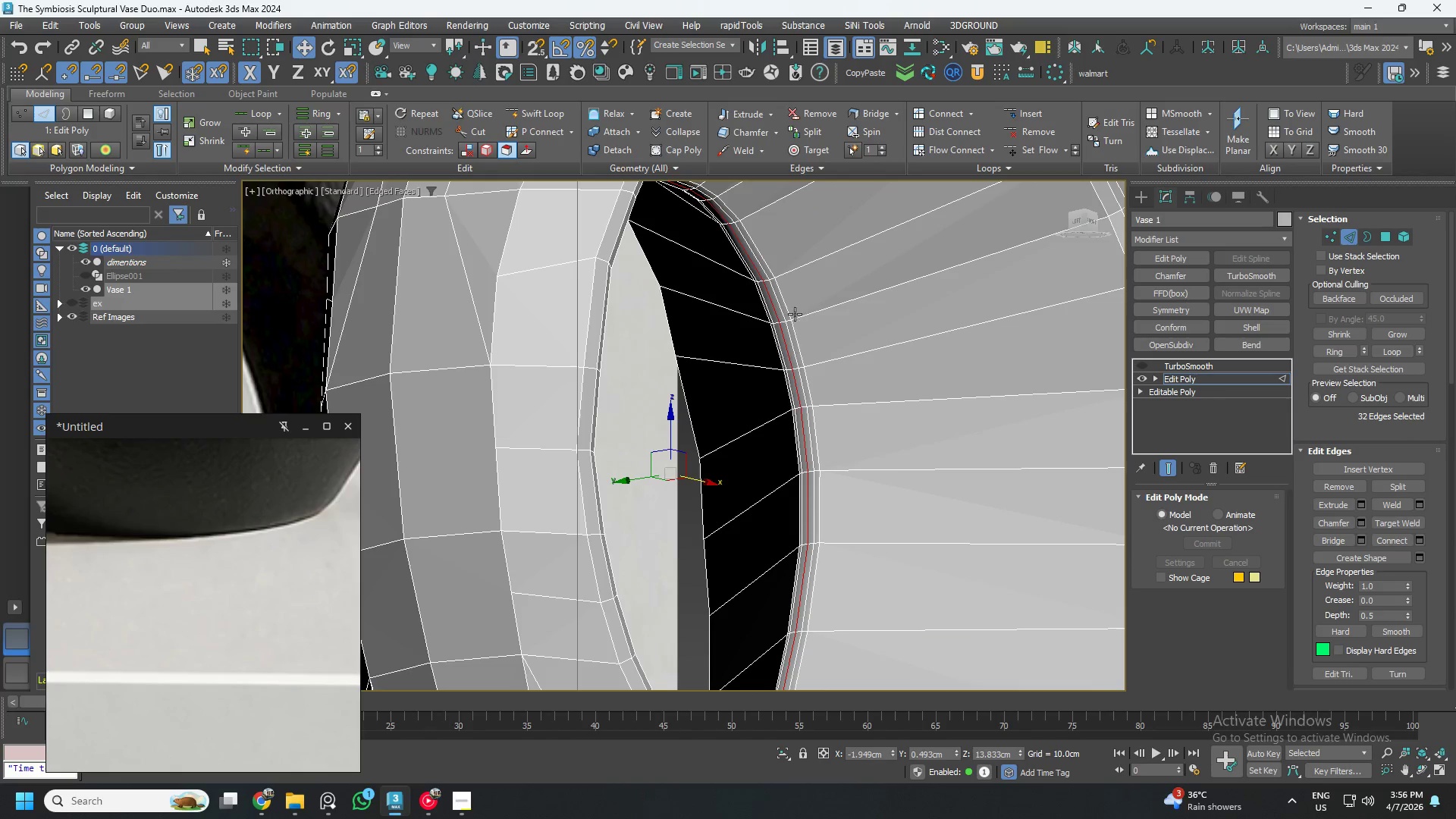 